 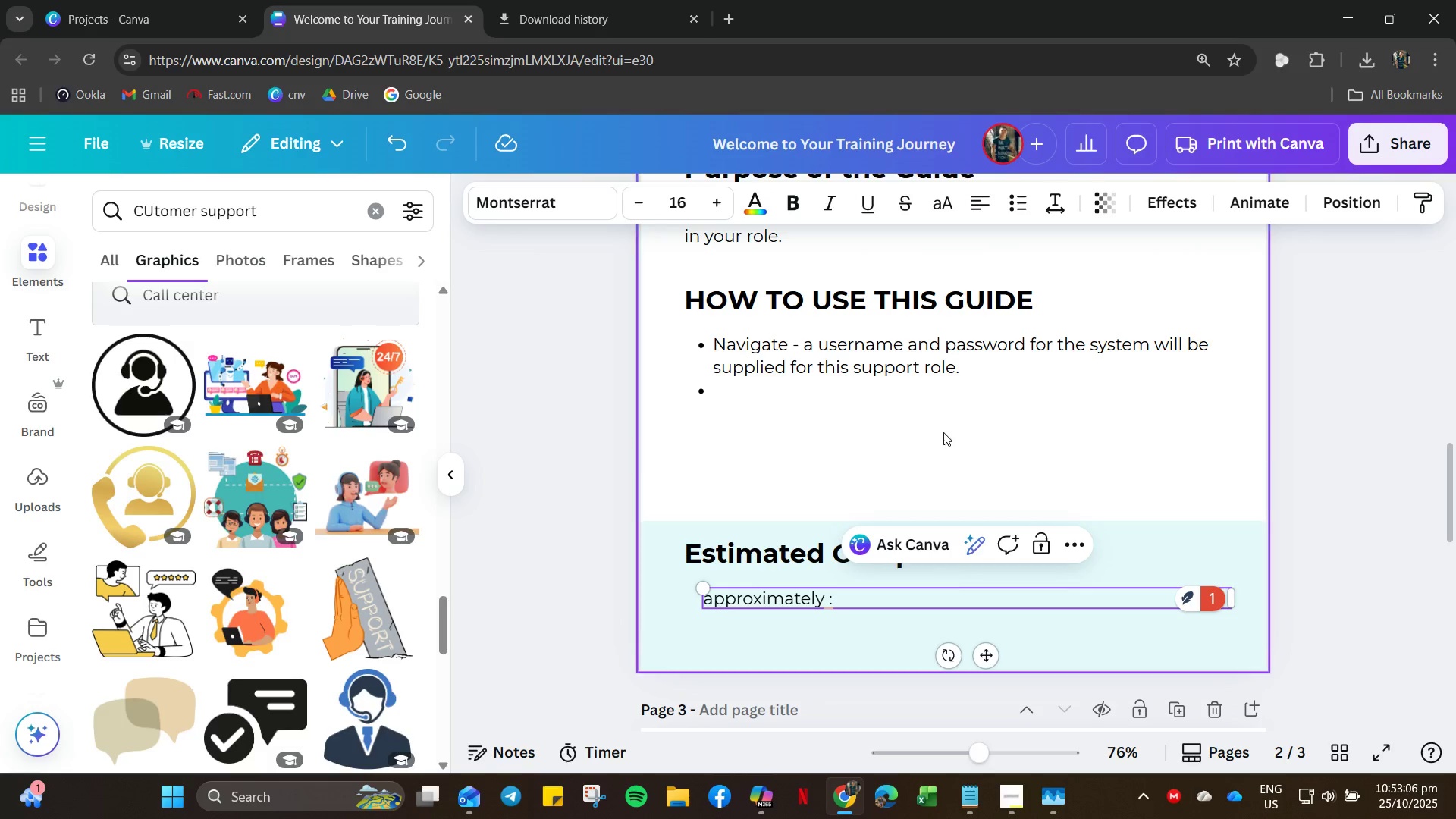 
scroll: coordinate [1008, 466], scroll_direction: up, amount: 11.0
 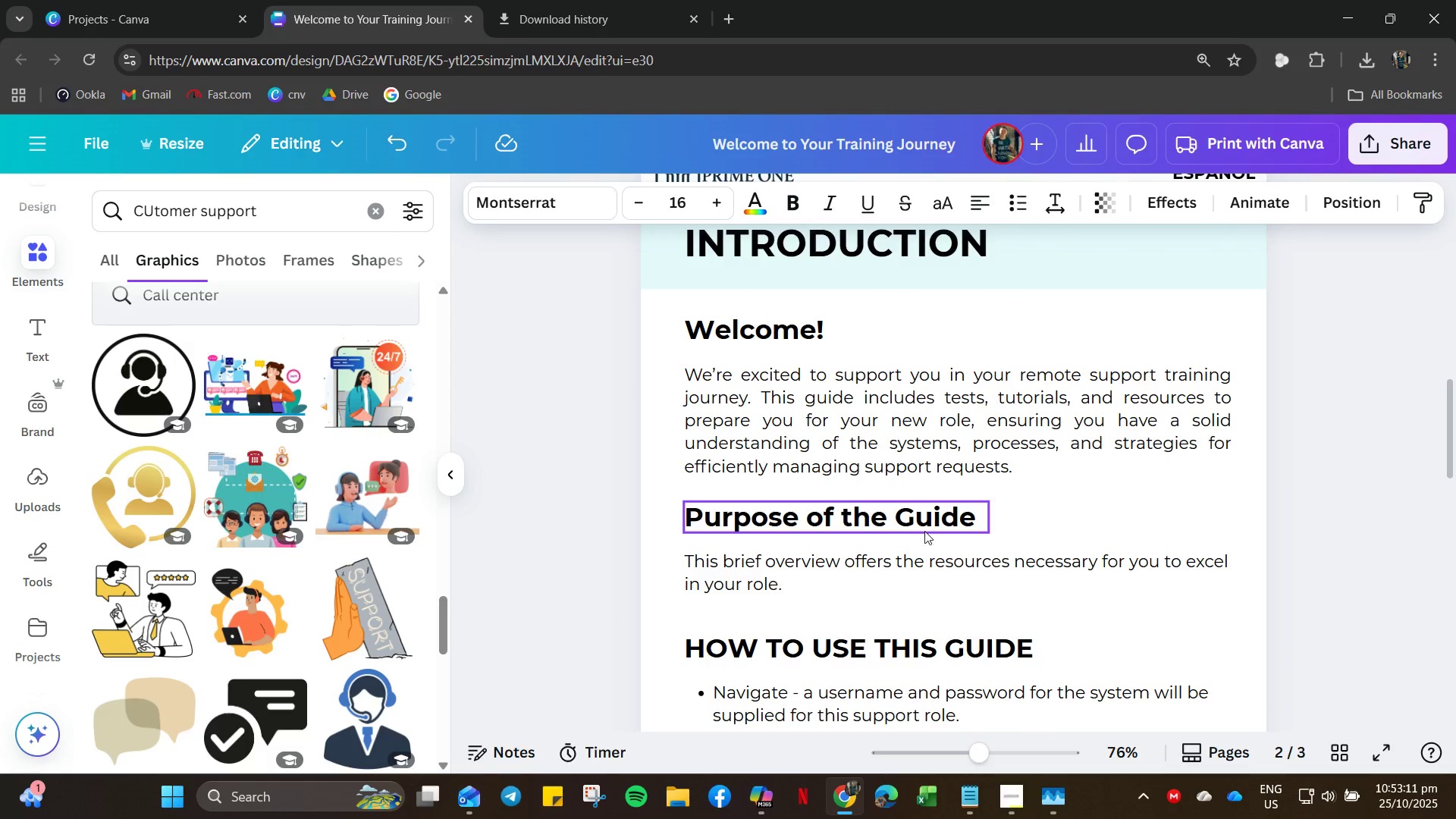 
left_click([918, 525])
 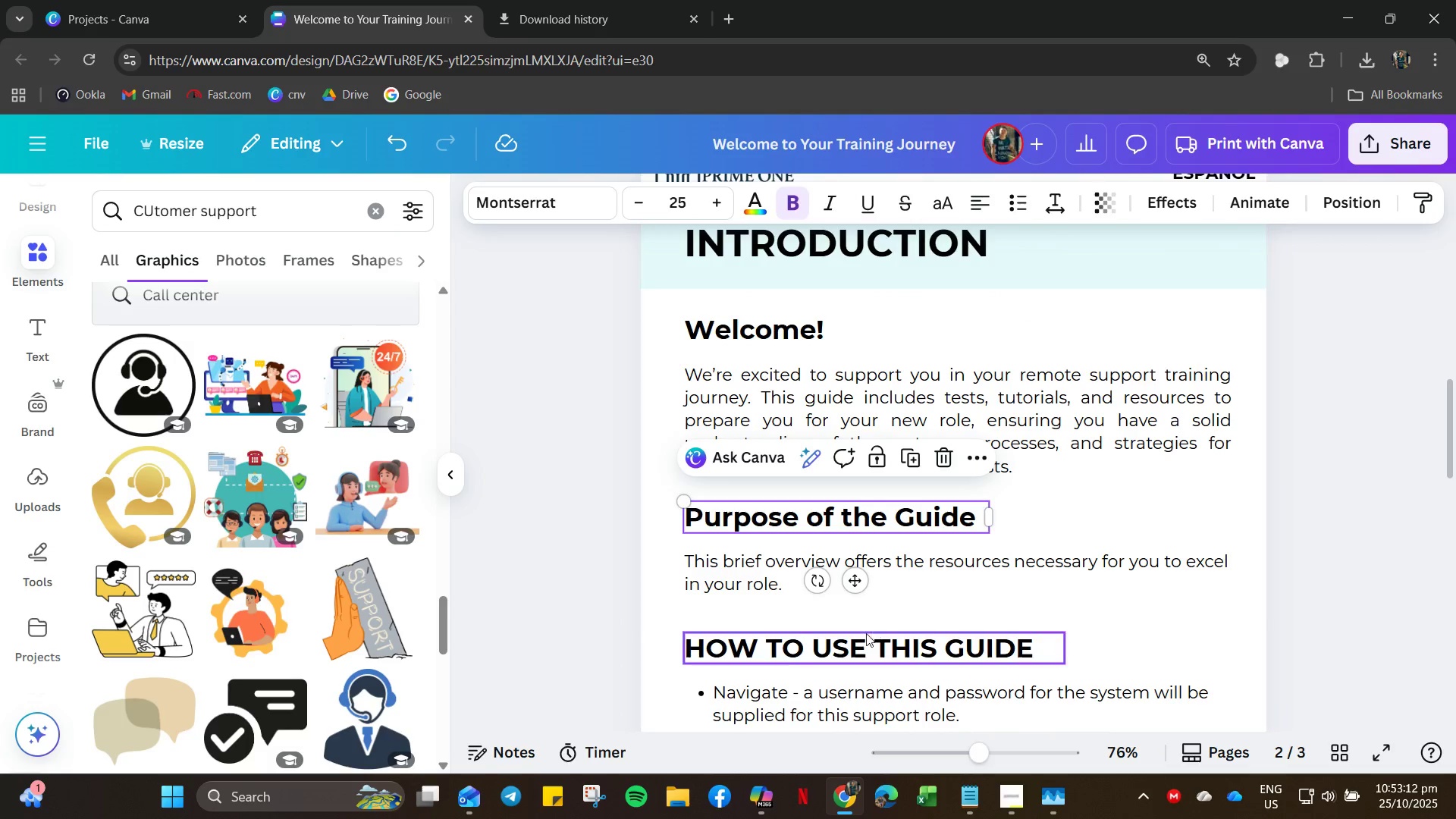 
left_click([859, 647])
 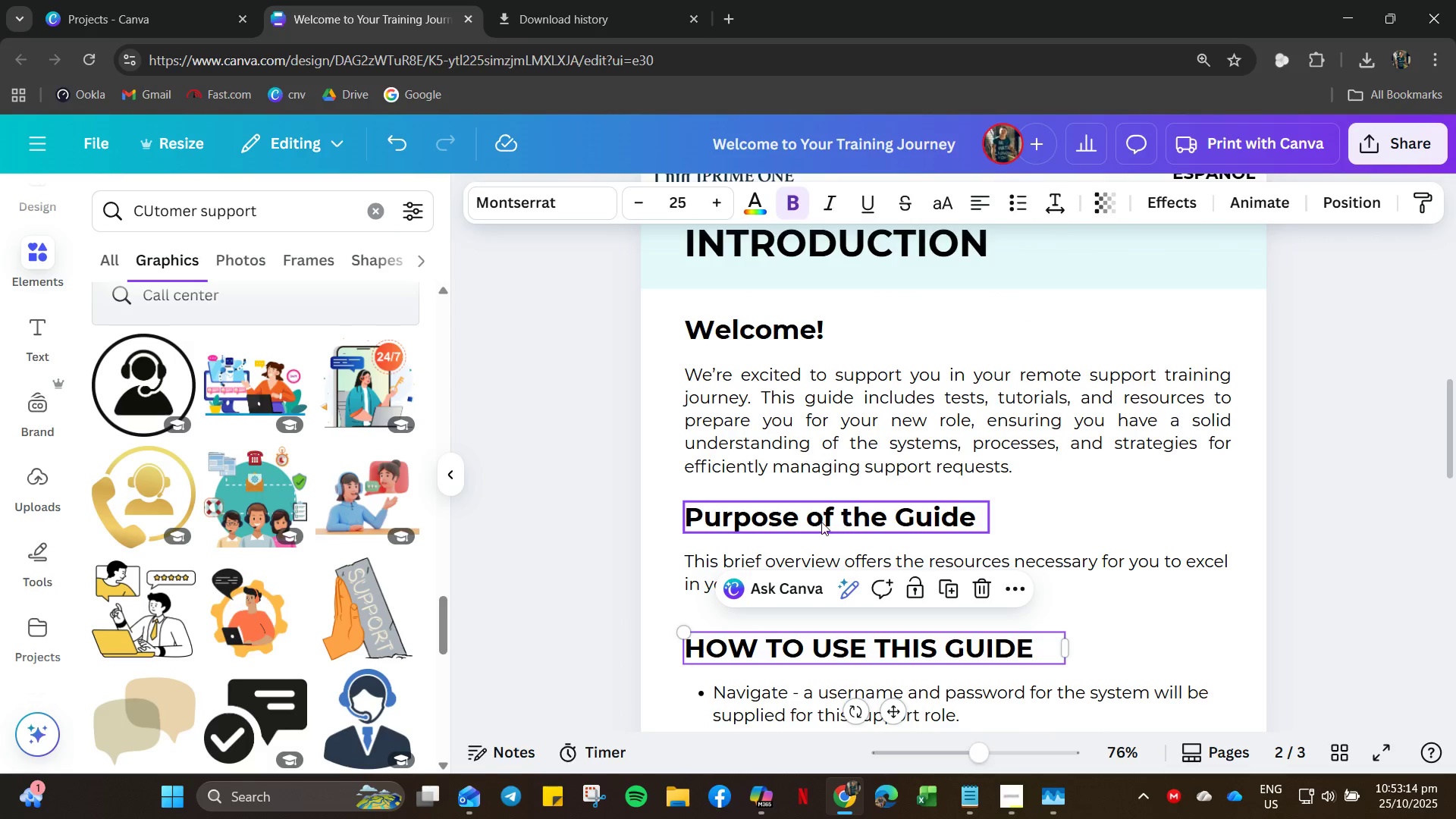 
left_click([821, 522])
 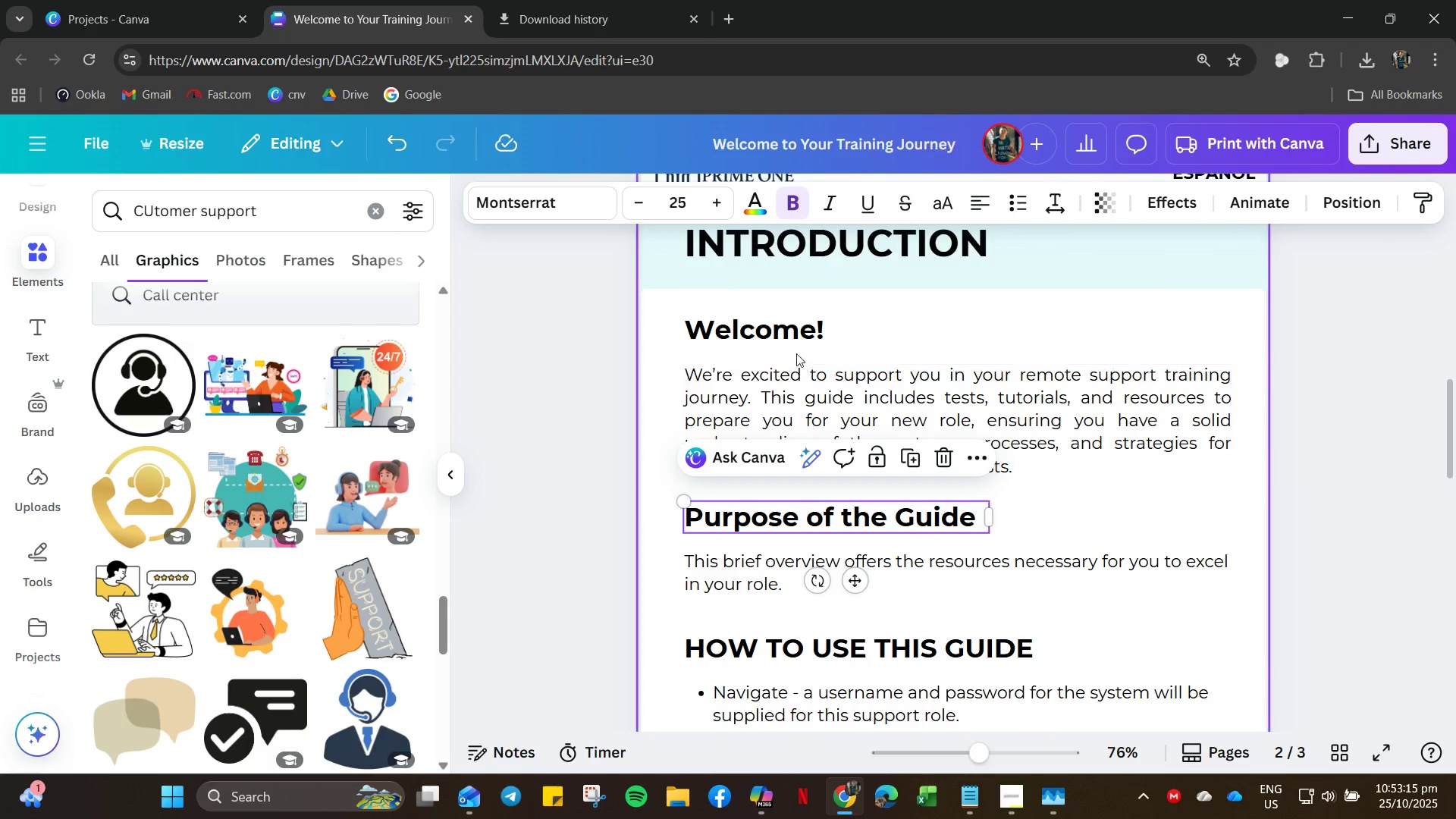 
left_click([792, 334])
 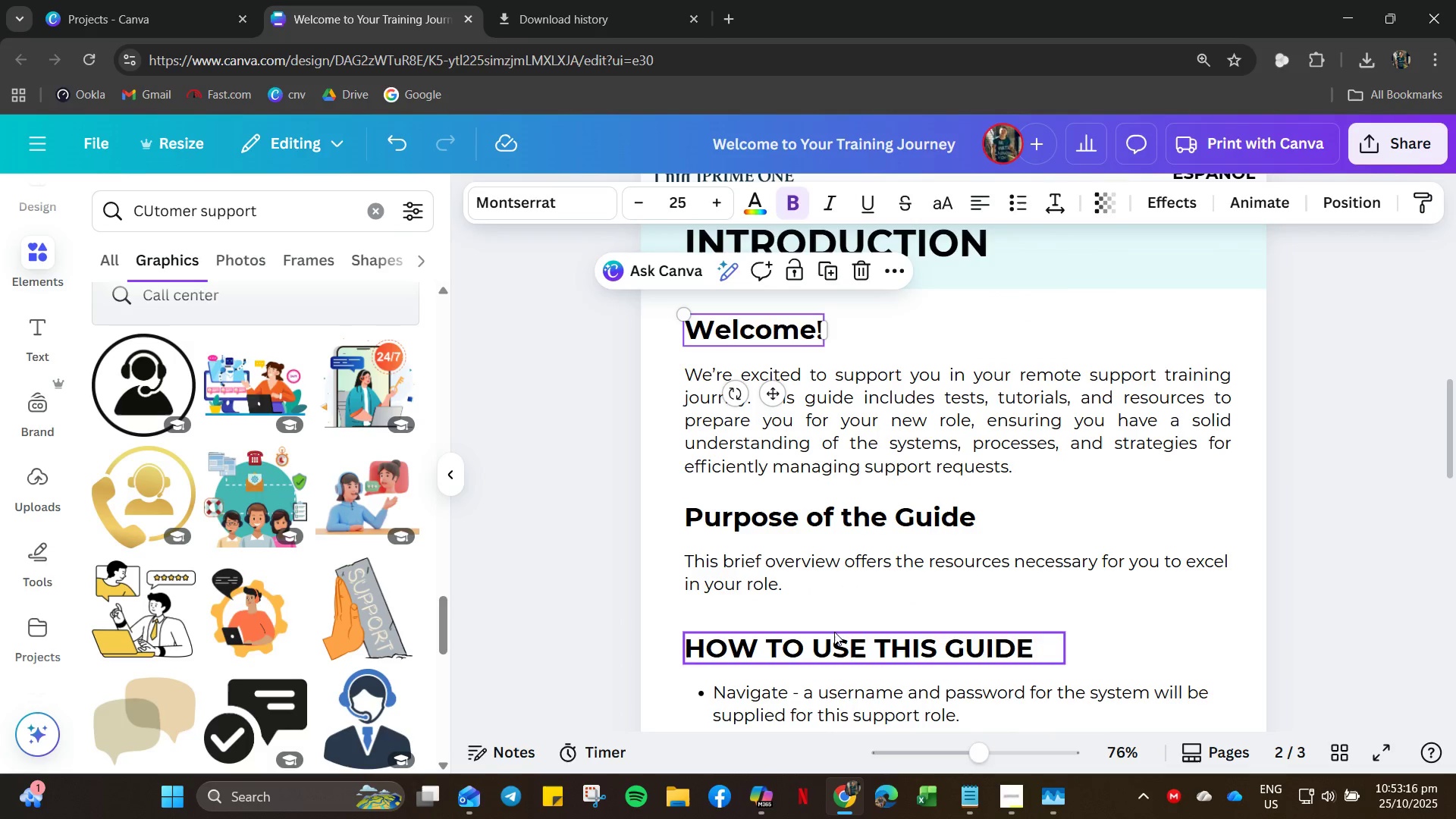 
left_click([834, 632])
 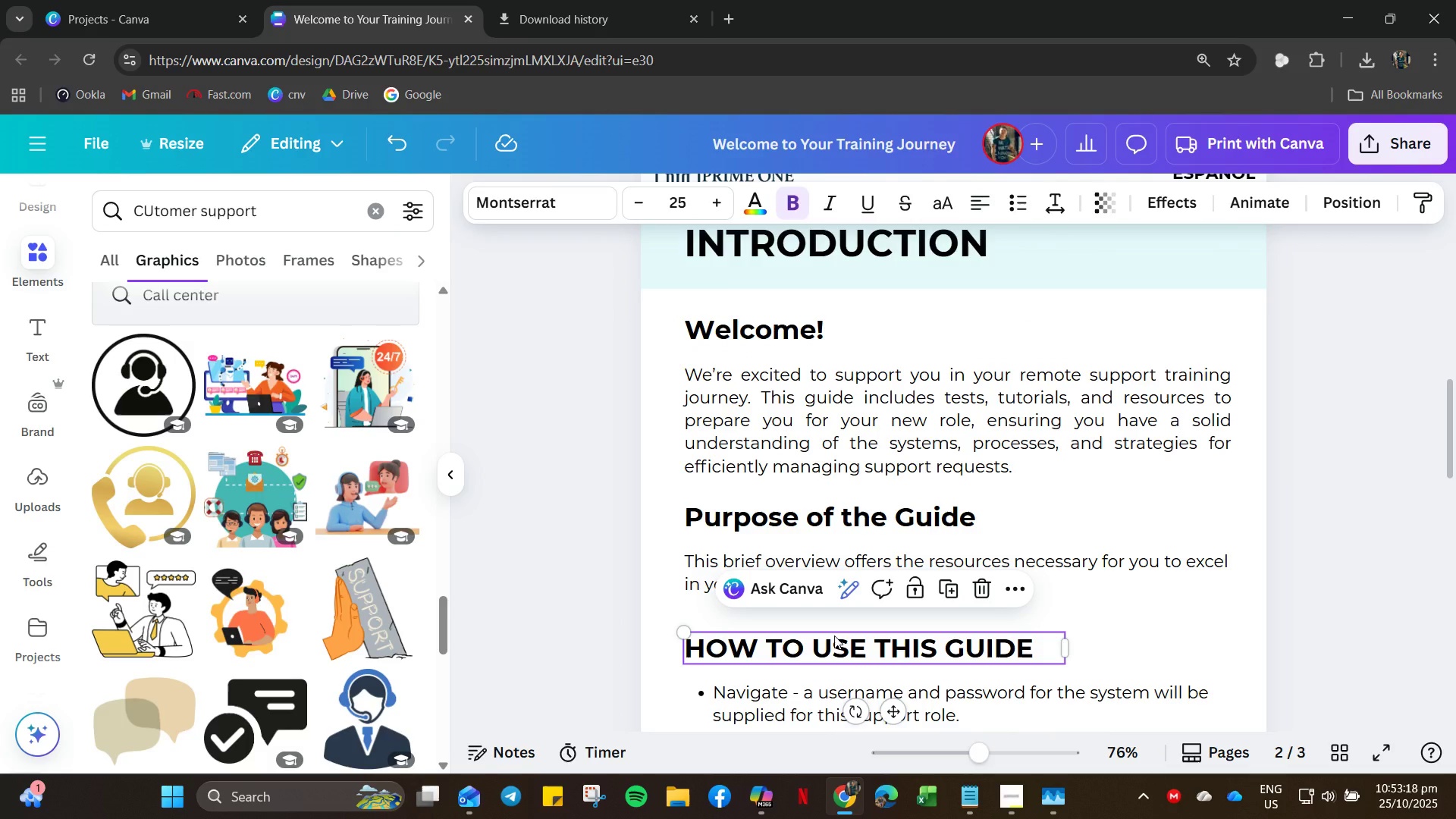 
double_click([834, 635])
 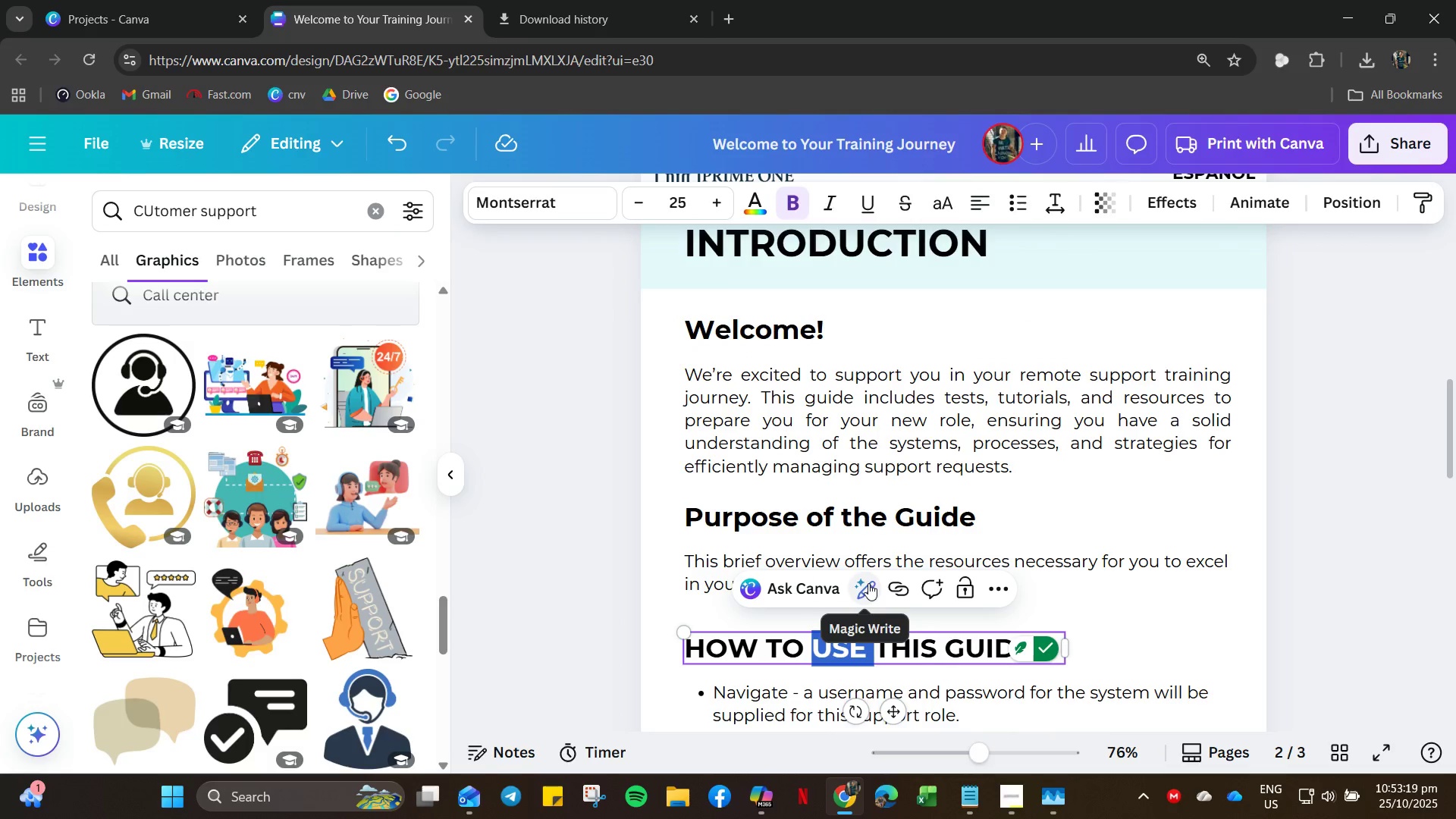 
key(Control+ControlLeft)
 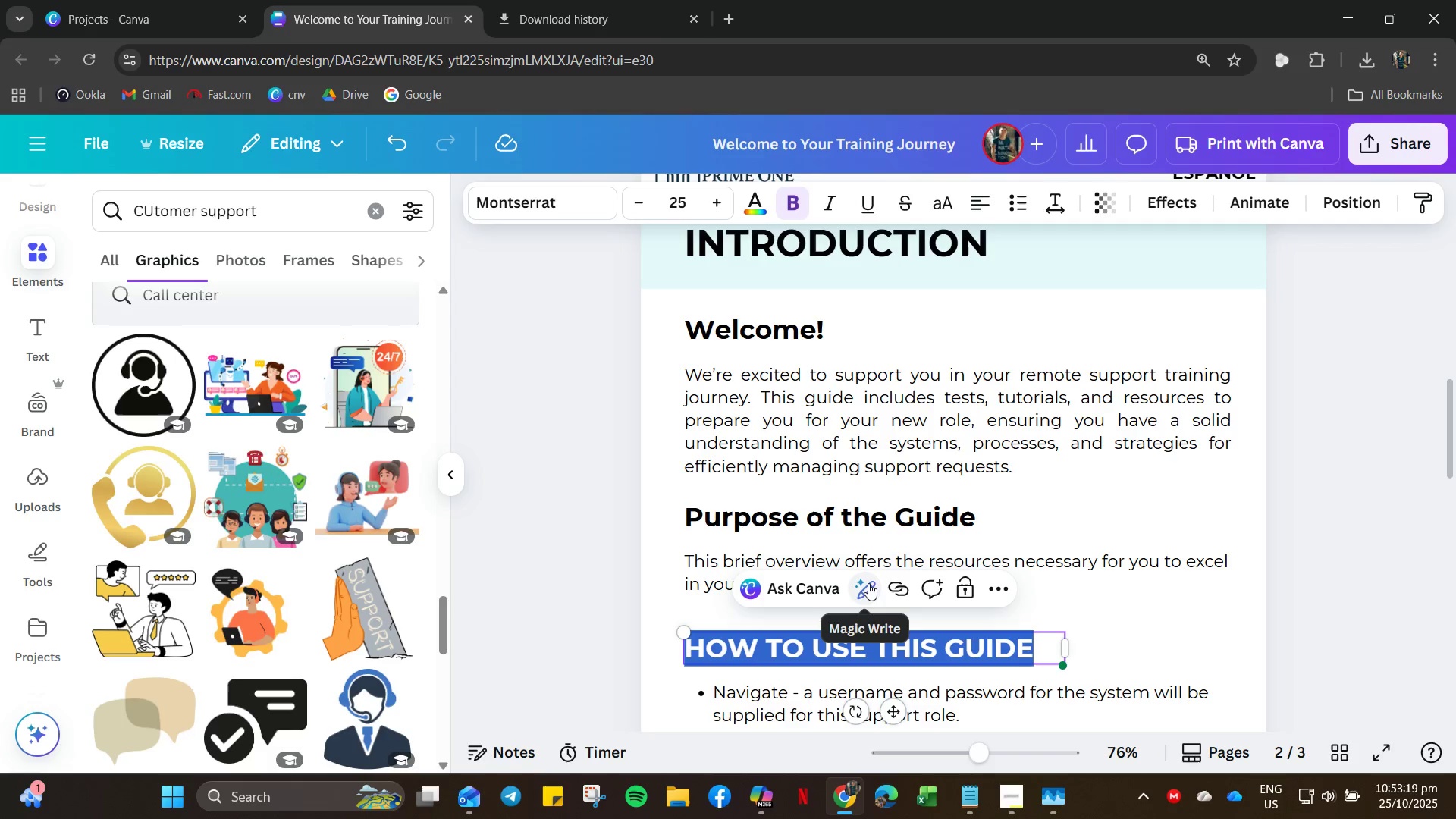 
key(Control+A)
 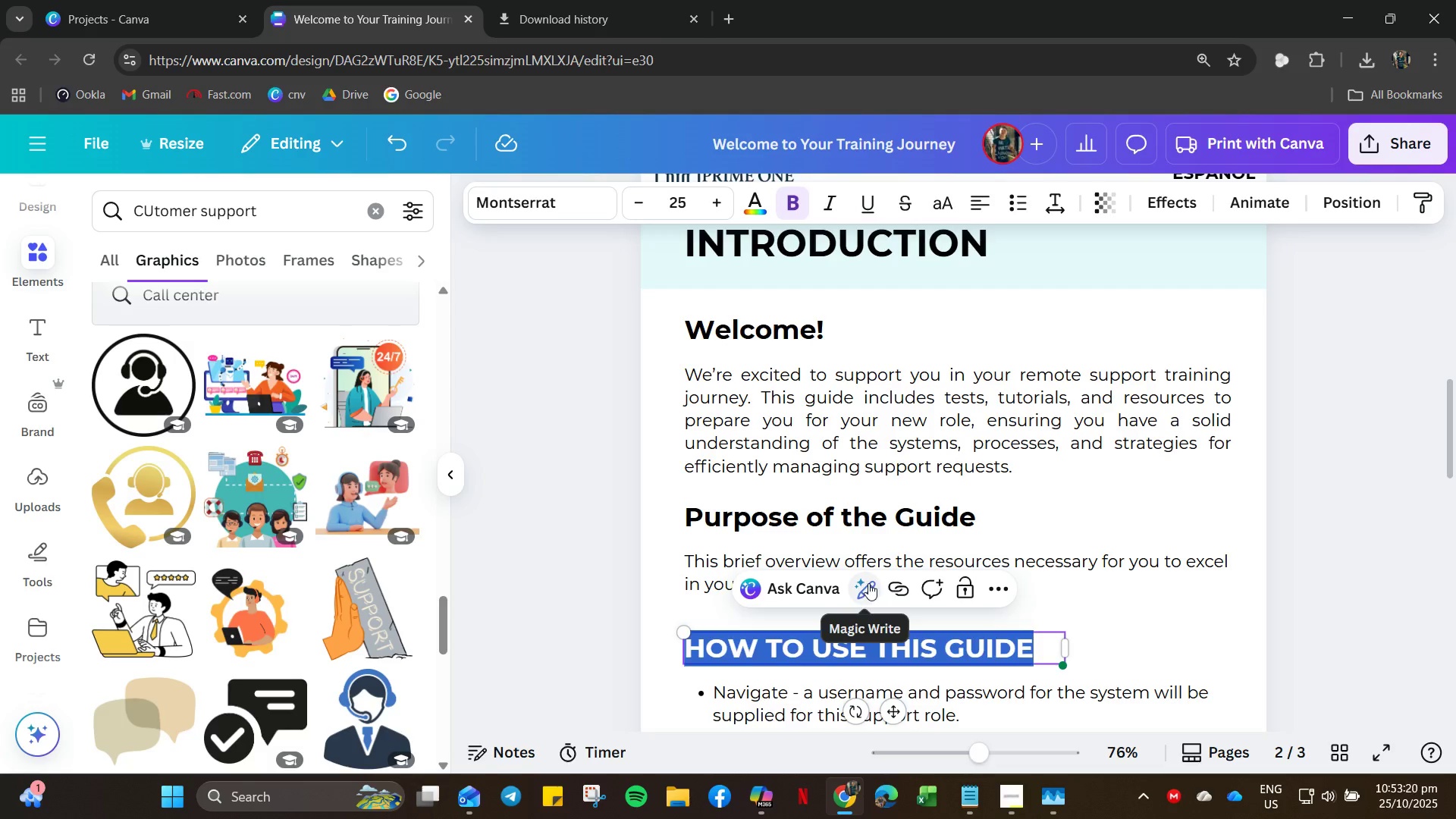 
type(How to us)
key(Backspace)
key(Backspace)
type(Use This)
key(Backspace)
key(Backspace)
key(Backspace)
key(Backspace)
type(this Guide)
 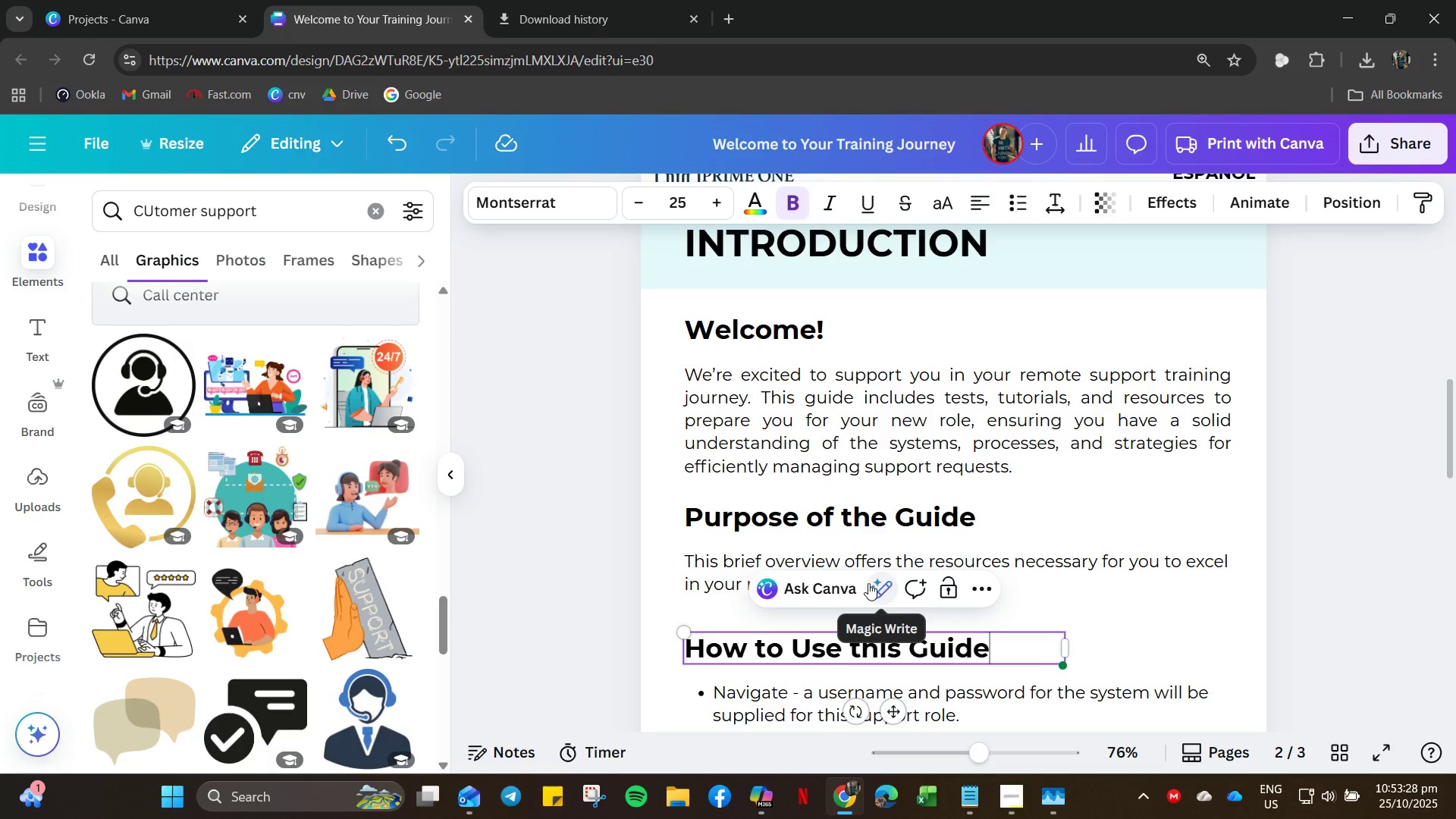 
scroll: coordinate [911, 619], scroll_direction: down, amount: 3.0
 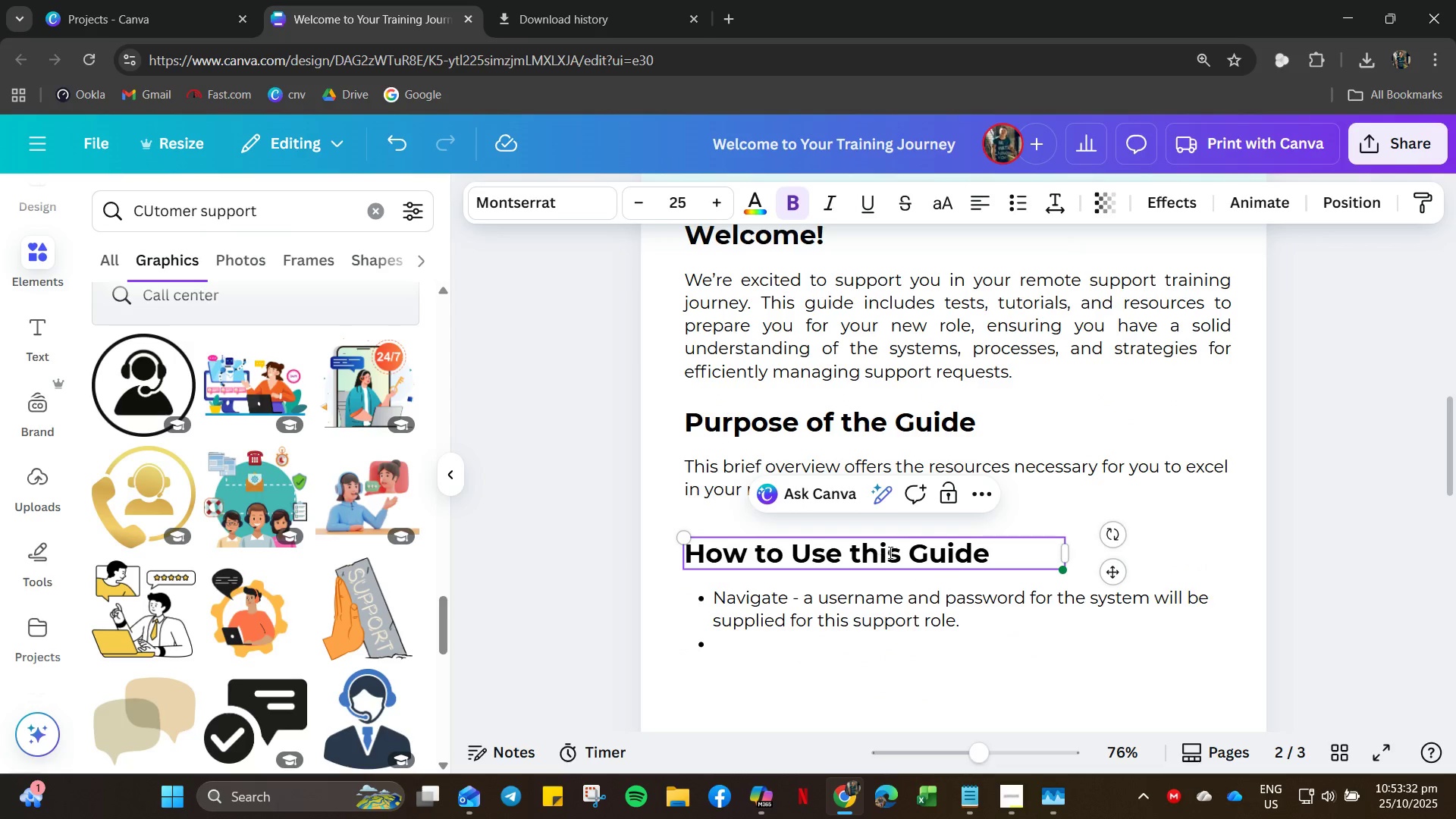 
key(Control+A)
 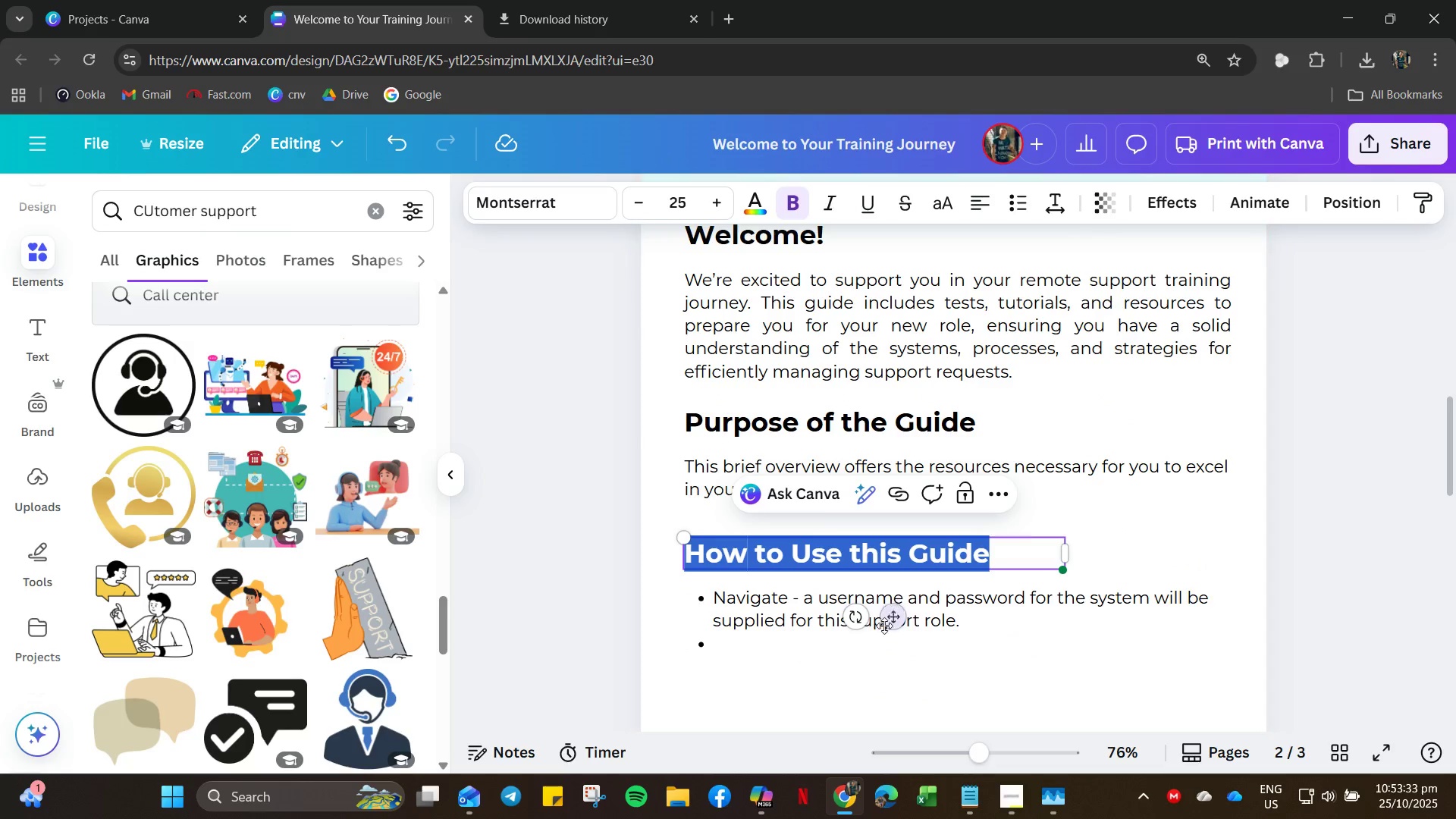 
key(Control+C)
 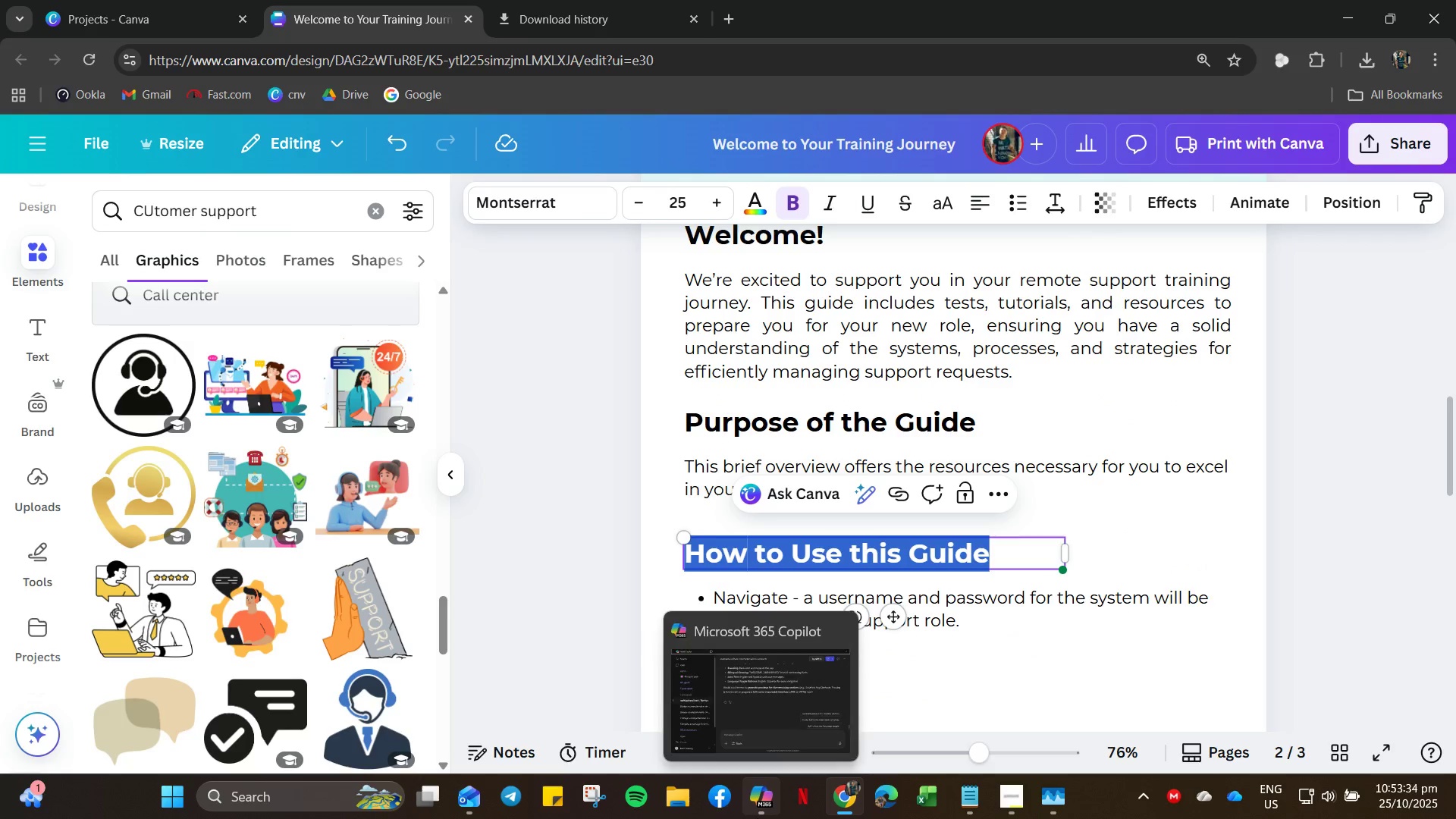 
left_click([758, 816])
 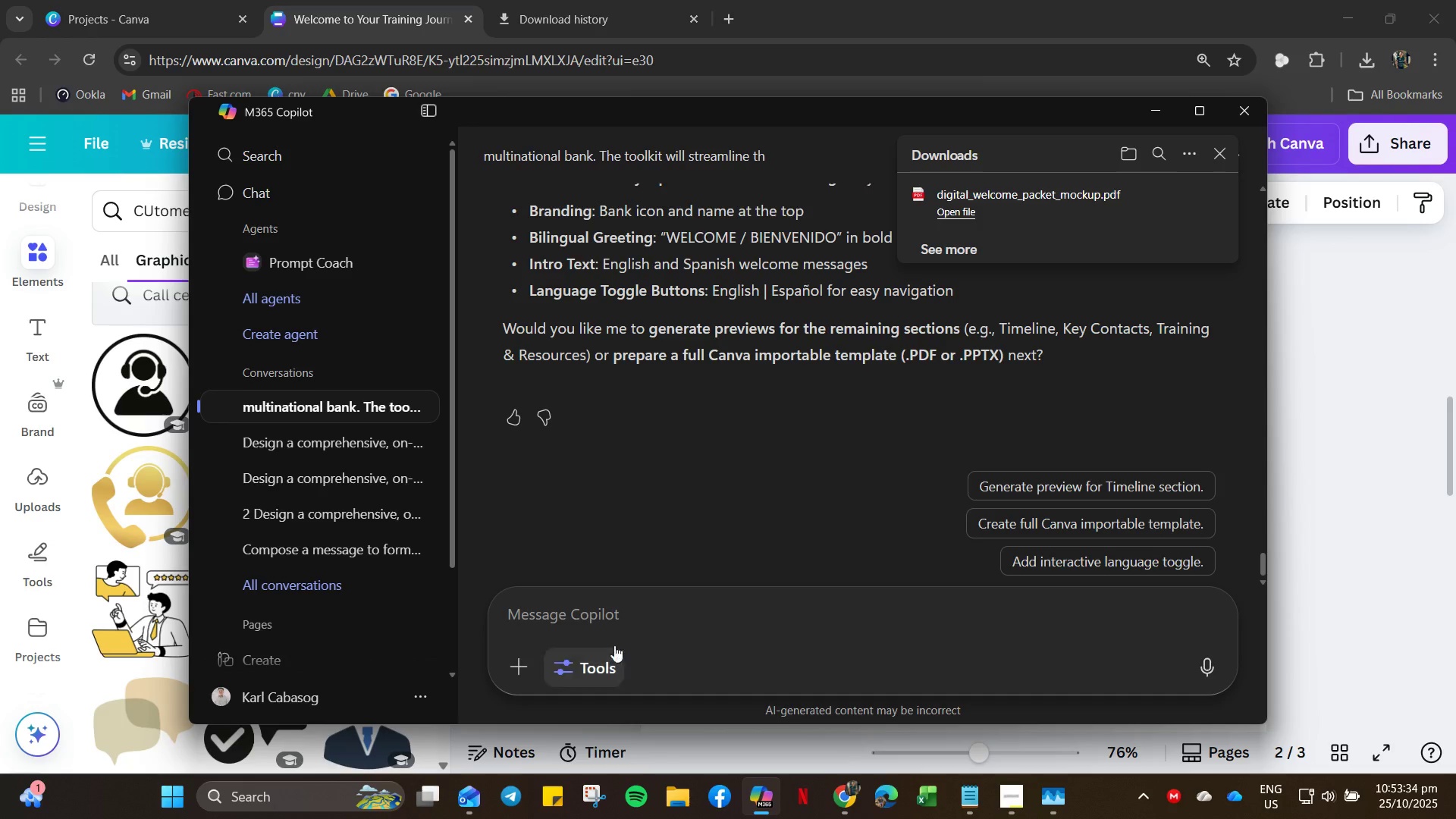 
left_click([594, 620])
 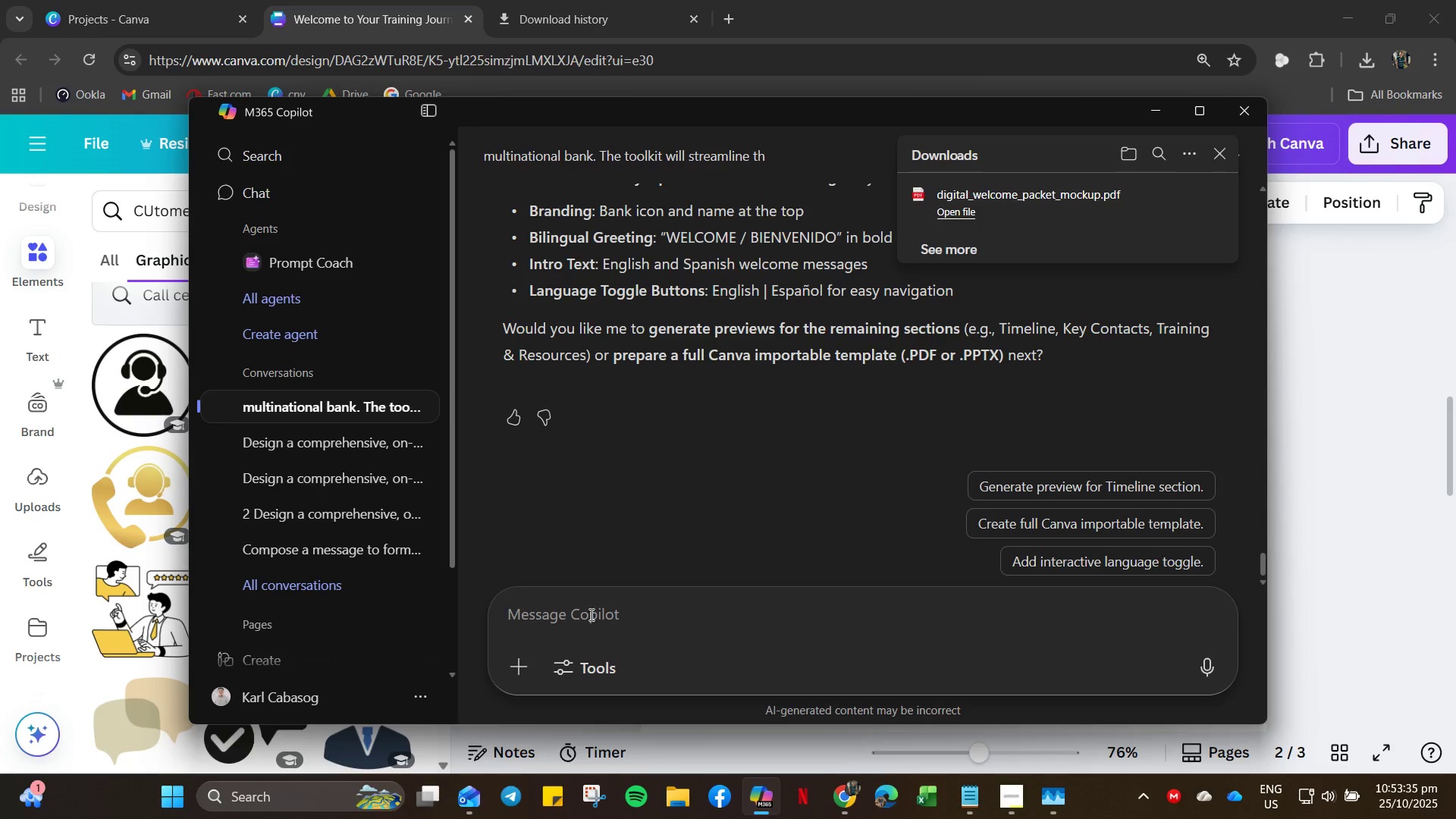 
type(Suggest thenot)
key(Backspace)
key(Backspace)
key(Backspace)
type(itemsto be listed in ")
 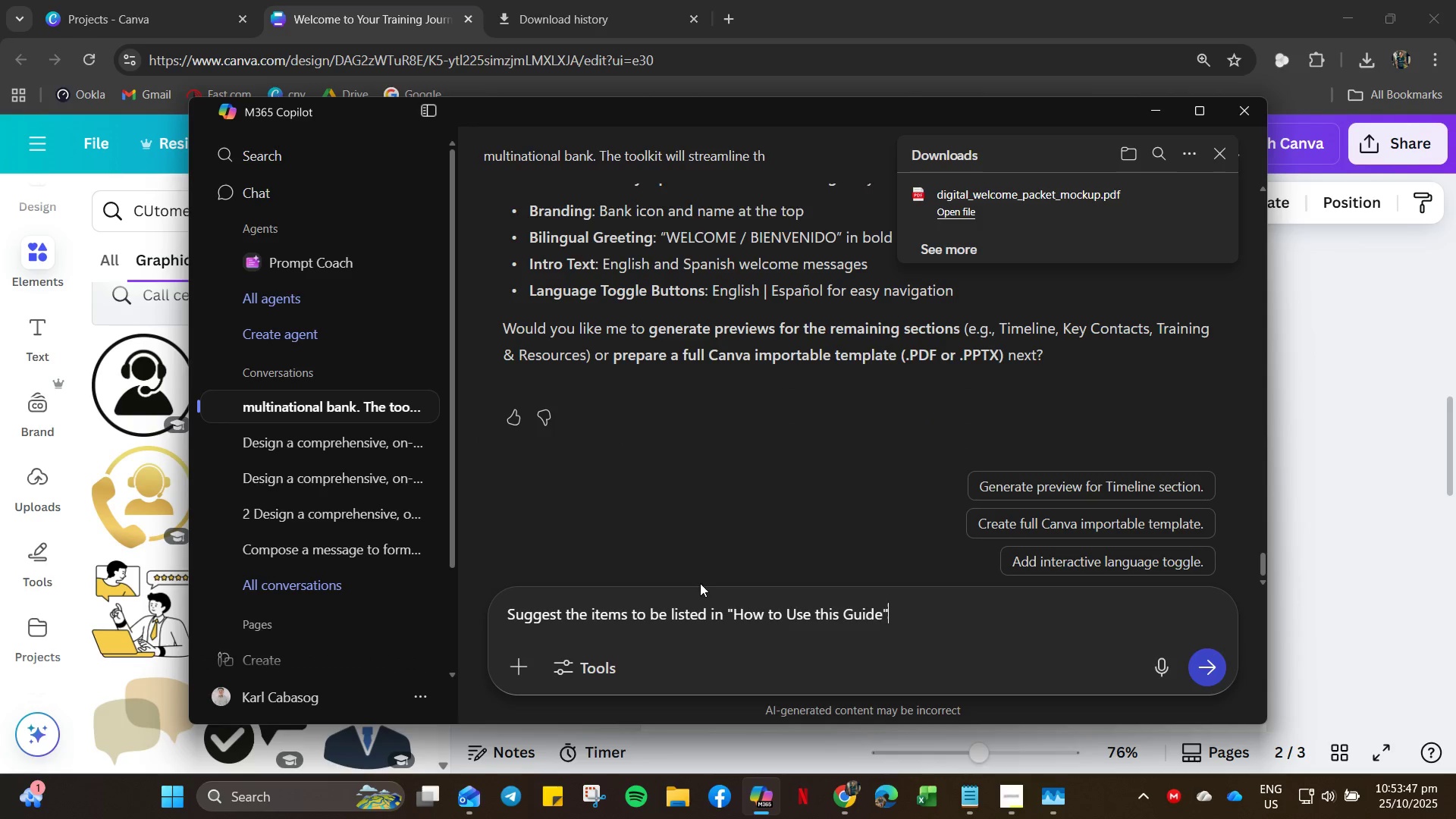 
key(Control+V)
 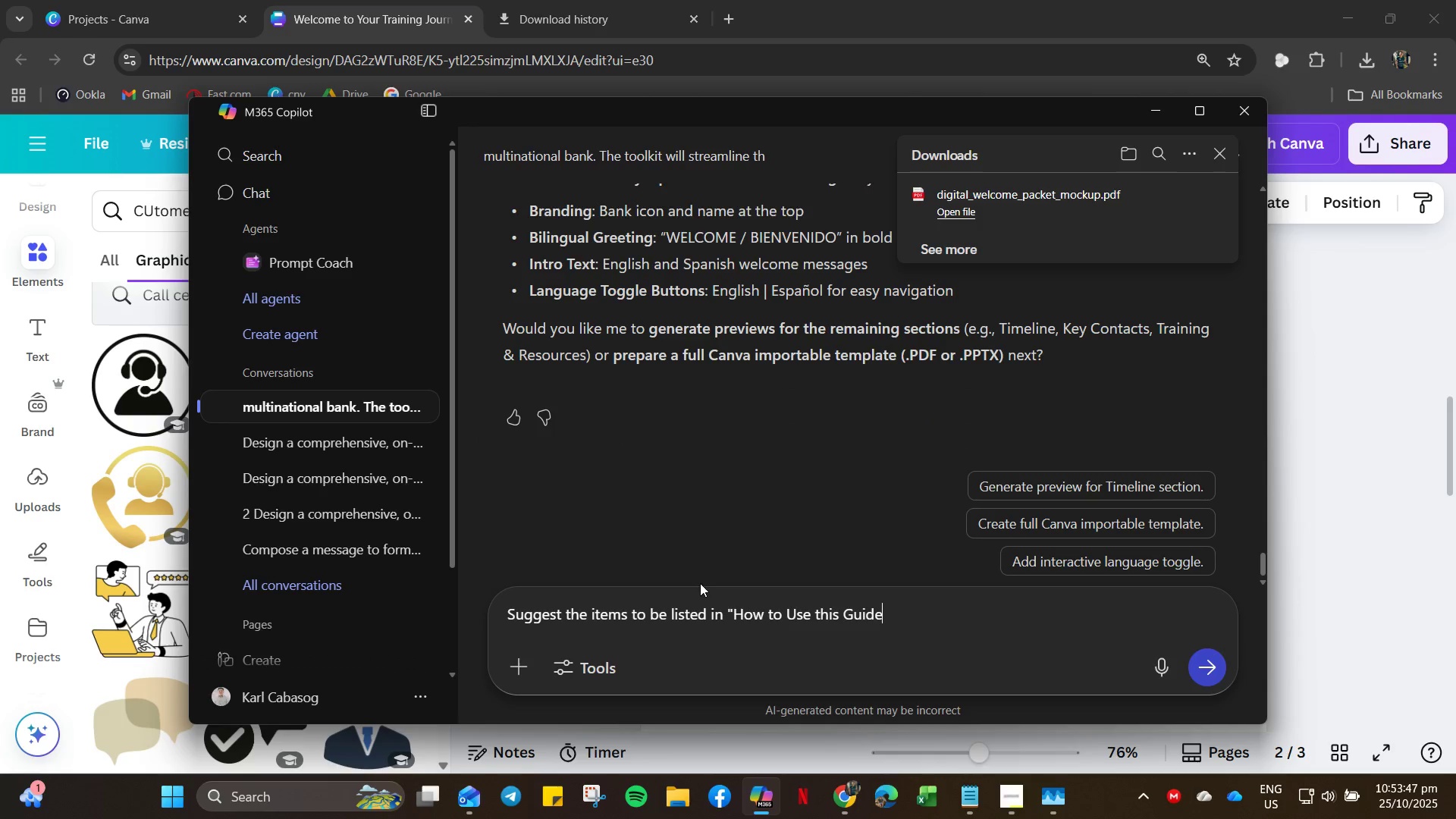 
key(Control+Shift+ShiftRight)
 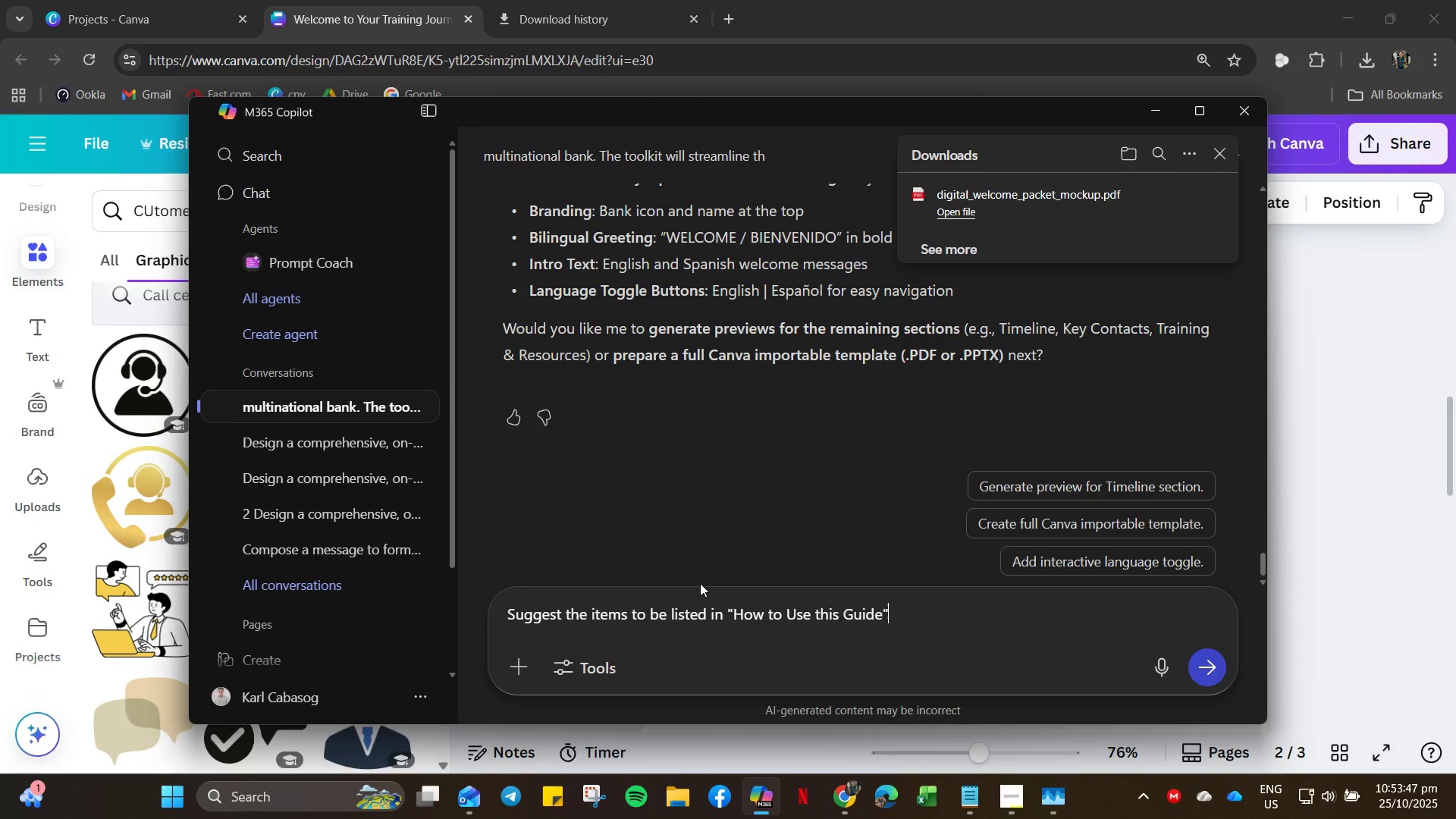 
key(Shift+Quote)
 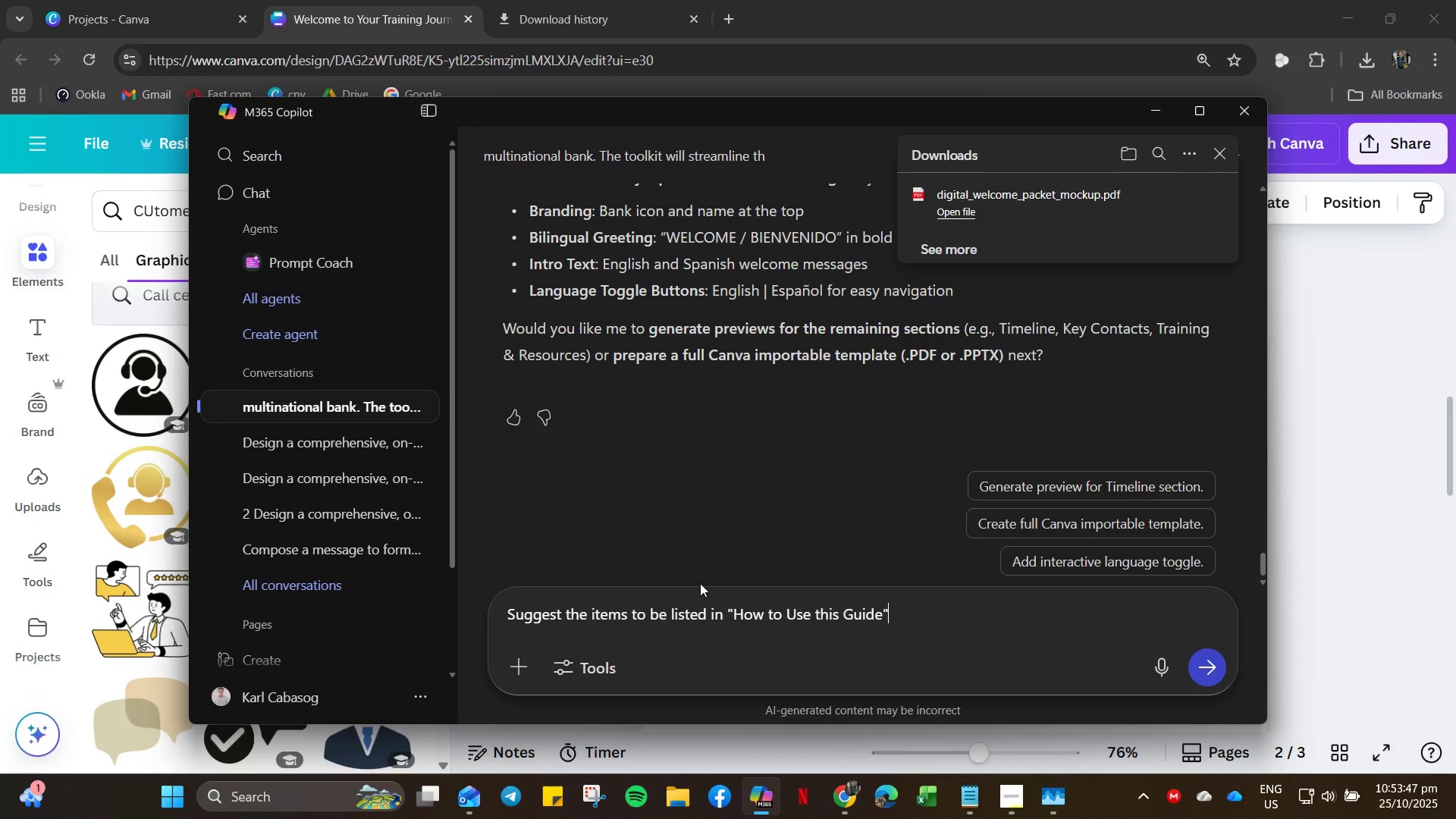 
key(Enter)
 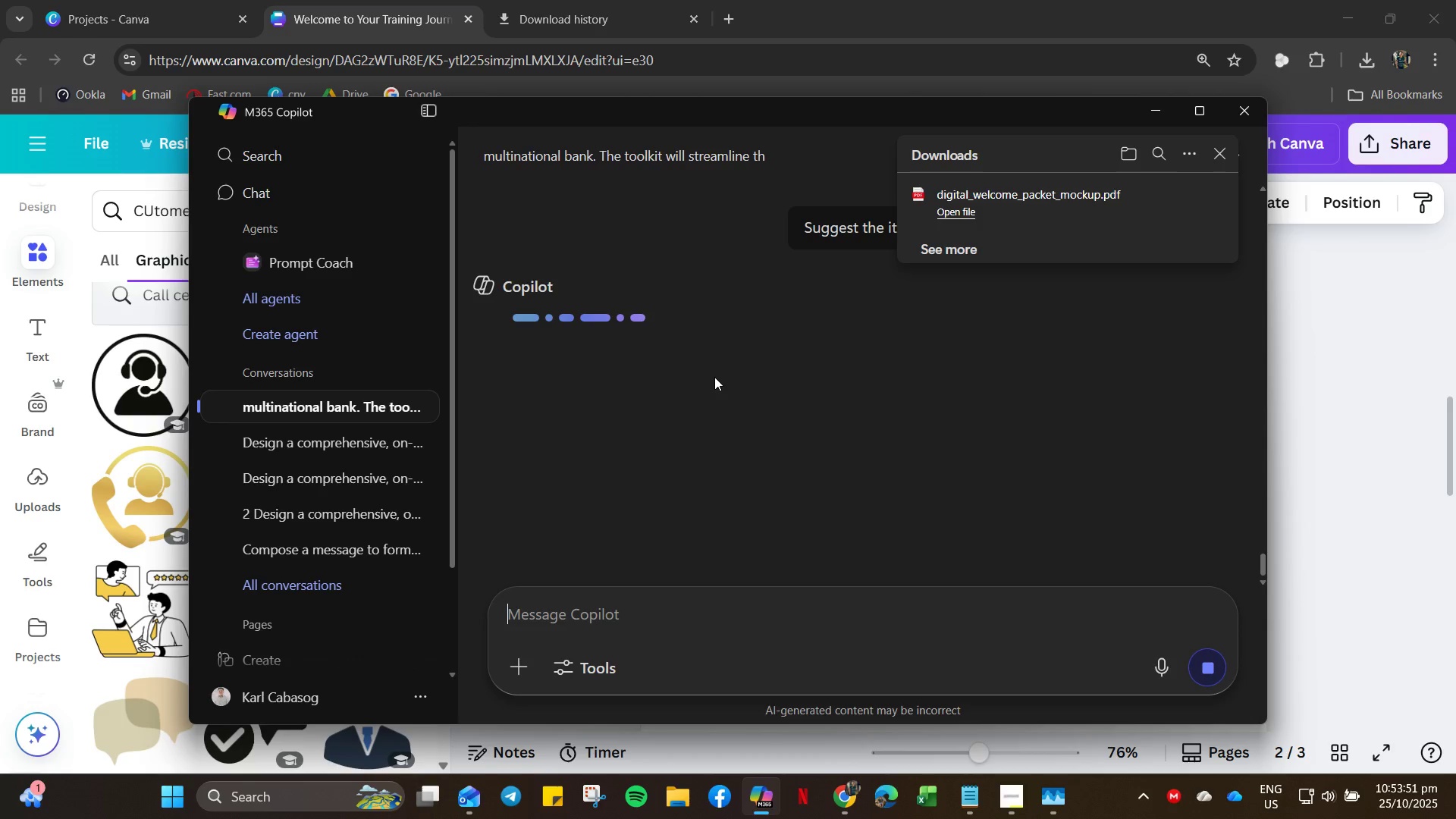 
scroll: coordinate [963, 538], scroll_direction: down, amount: 38.0
 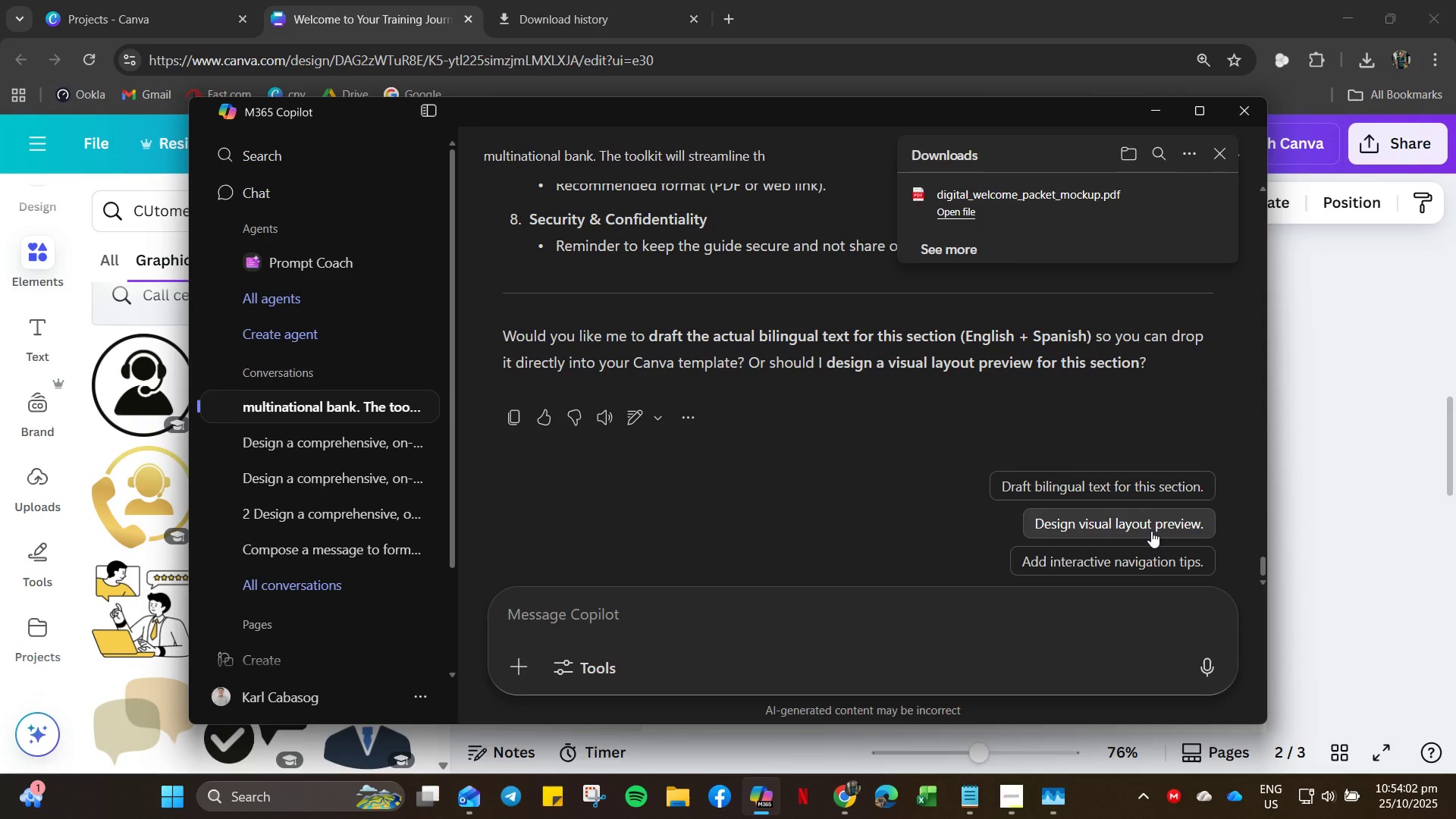 
left_click([1151, 531])
 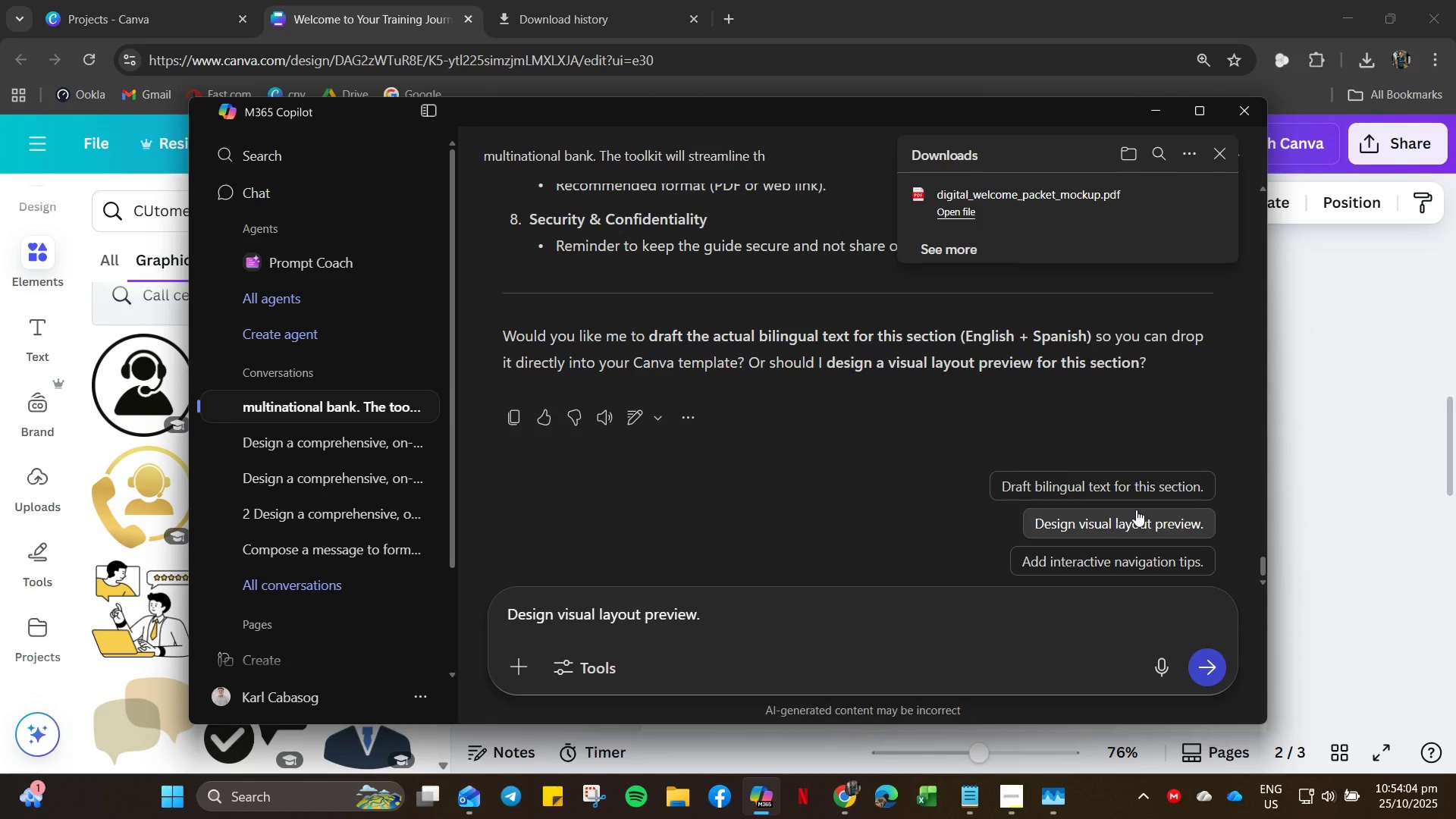 
key(NumpadEnter)
 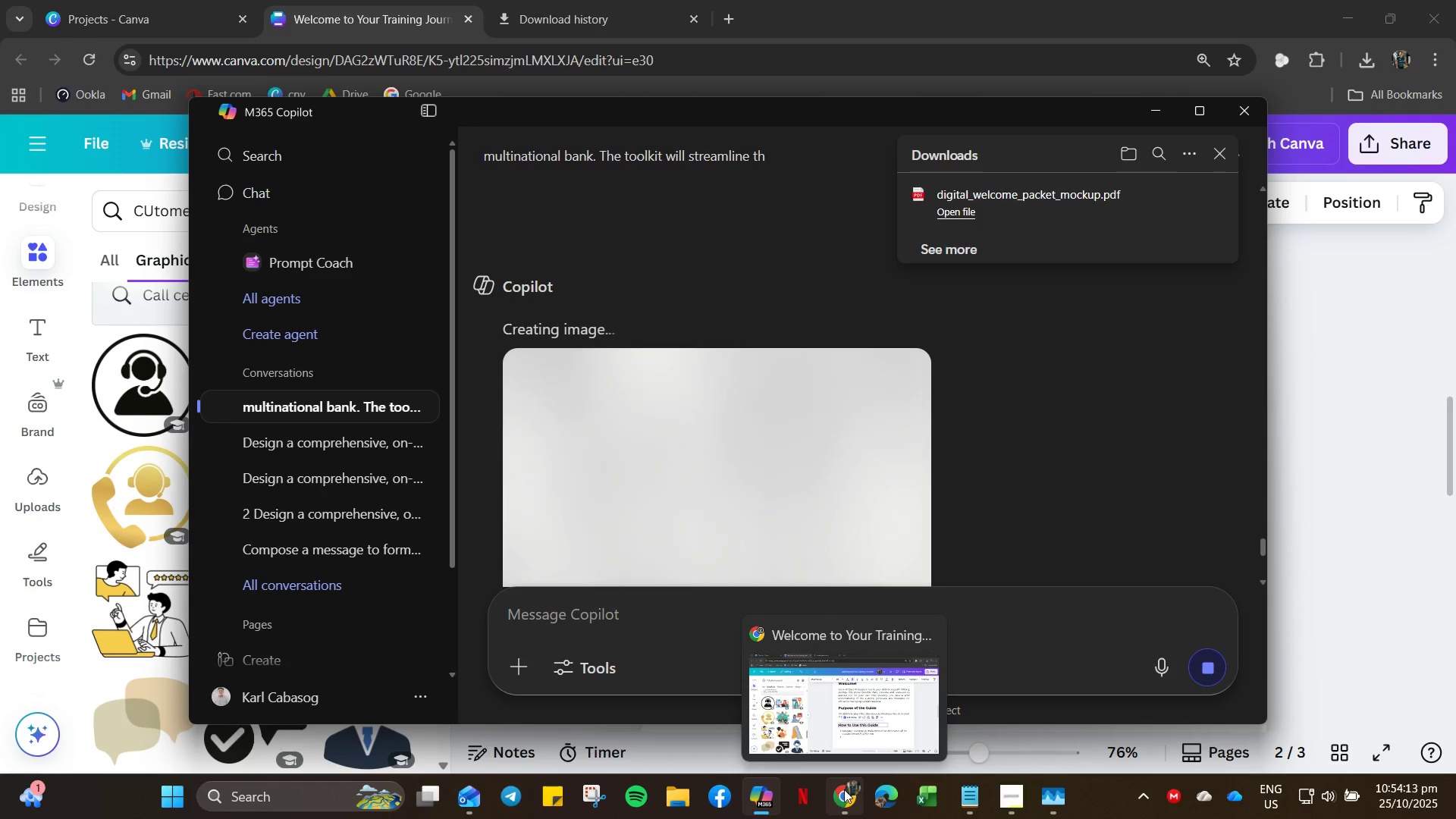 
wait(13.14)
 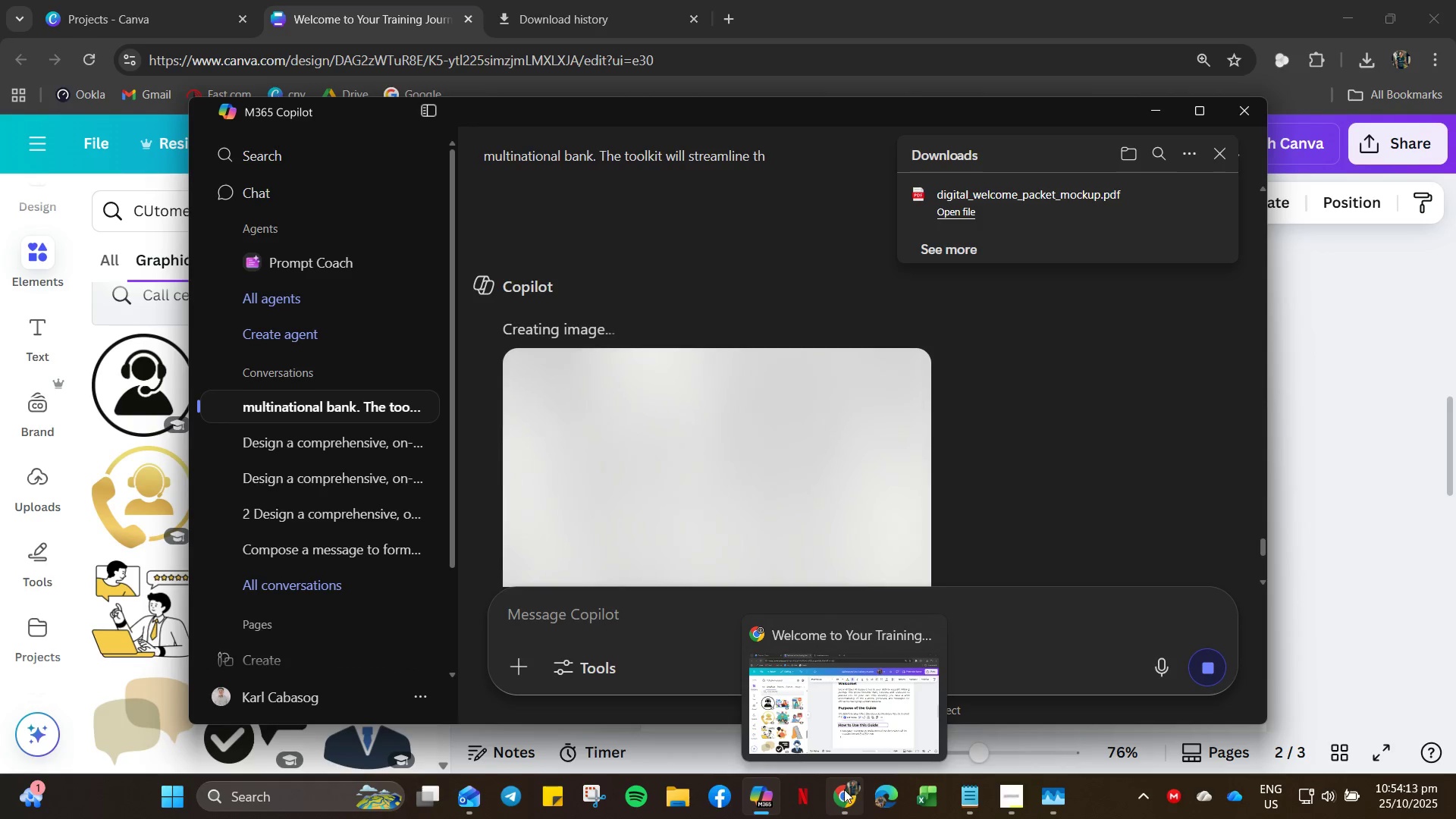 
scroll: coordinate [723, 647], scroll_direction: down, amount: 8.0
 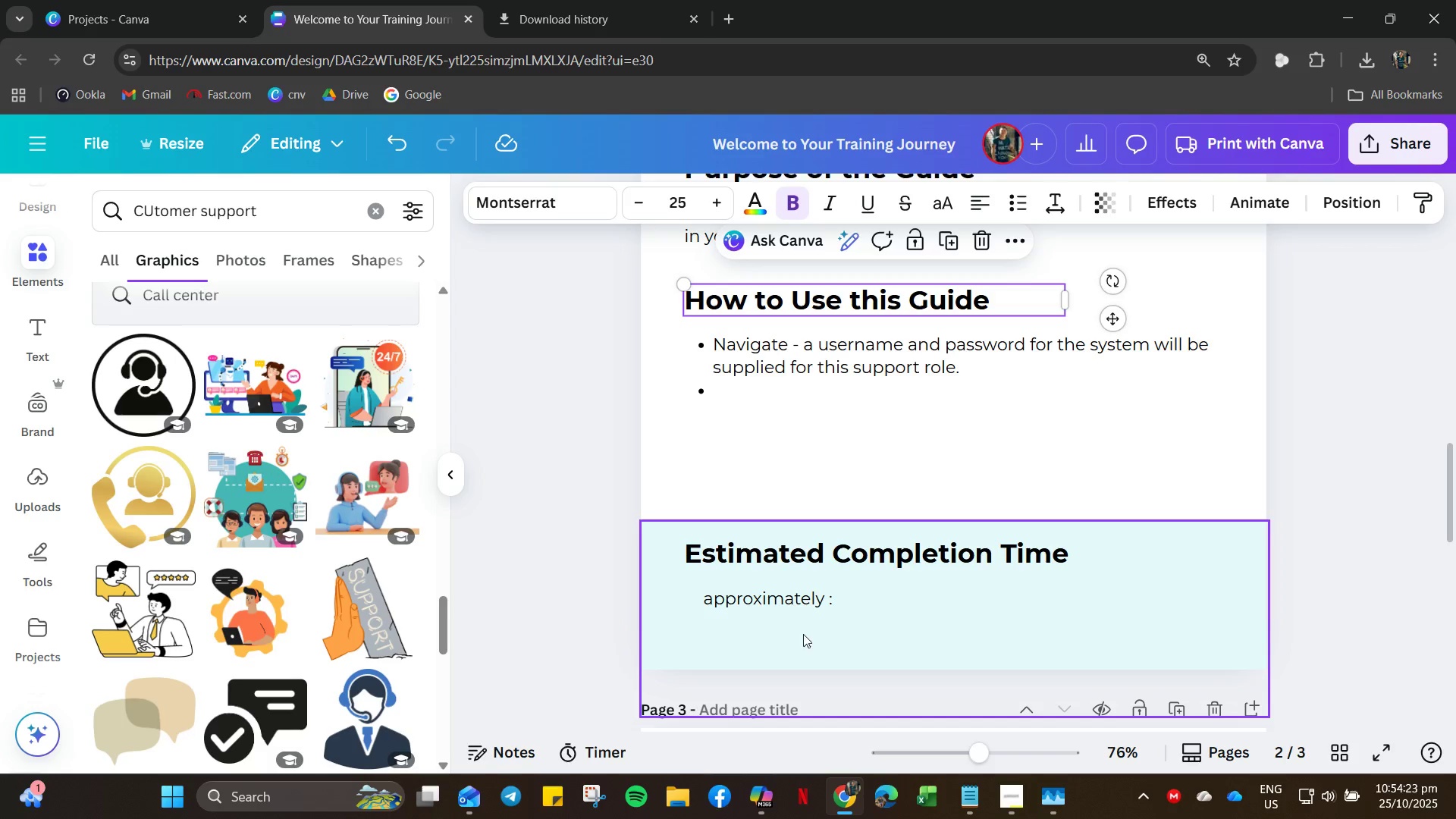 
left_click([819, 586])
 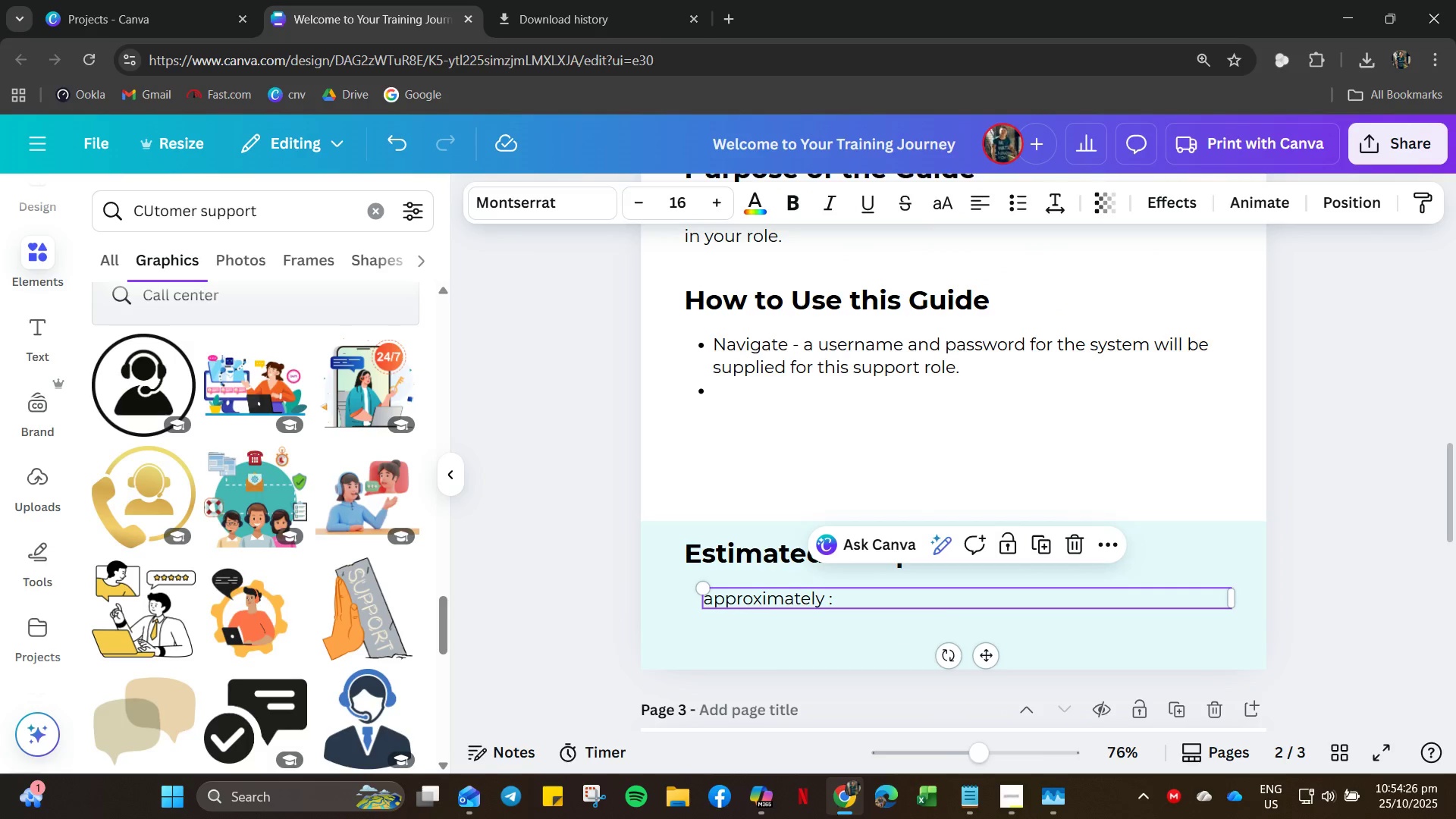 
left_click([757, 786])
 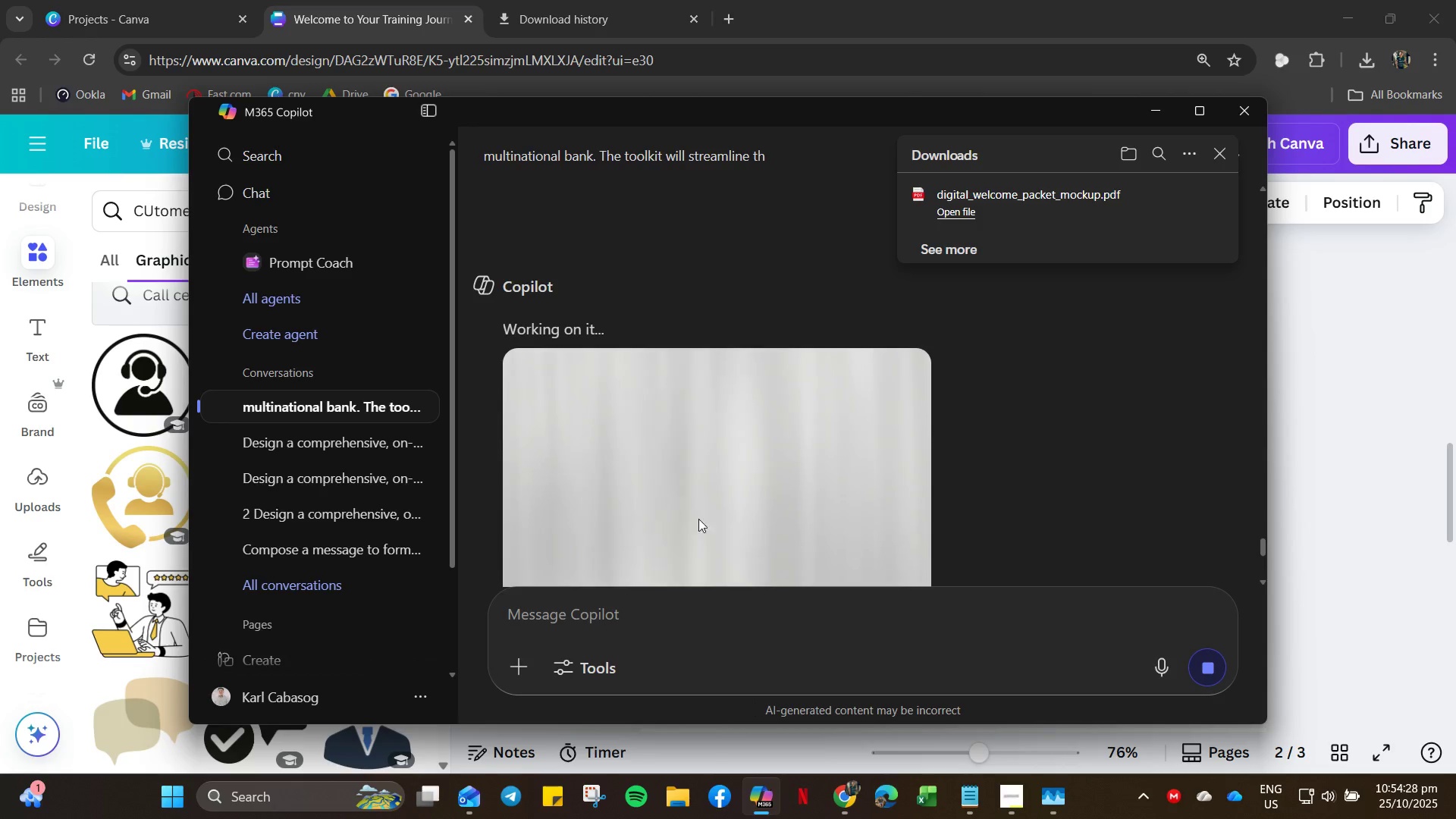 
scroll: coordinate [894, 709], scroll_direction: down, amount: 21.0
 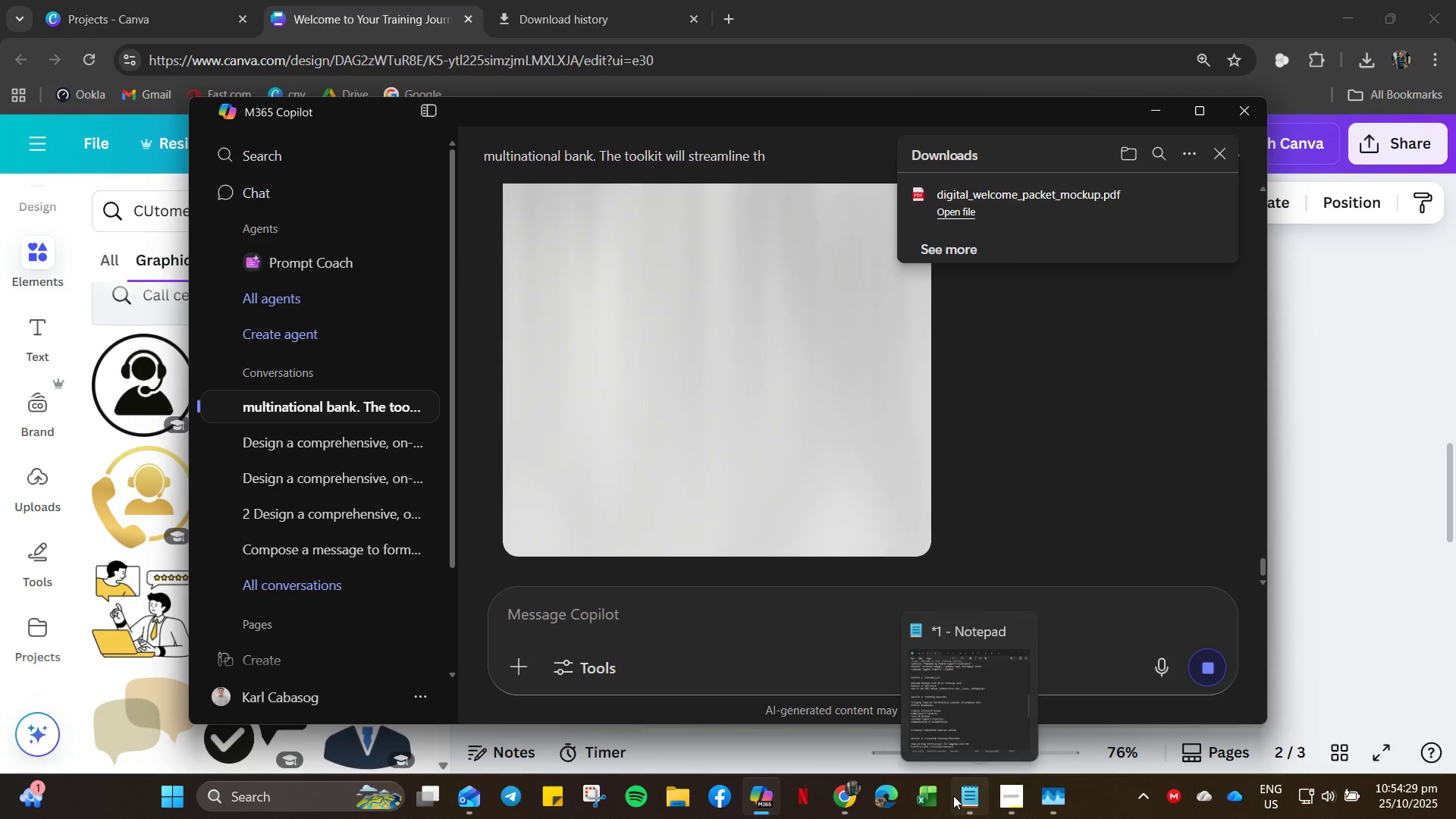 
left_click([953, 795])
 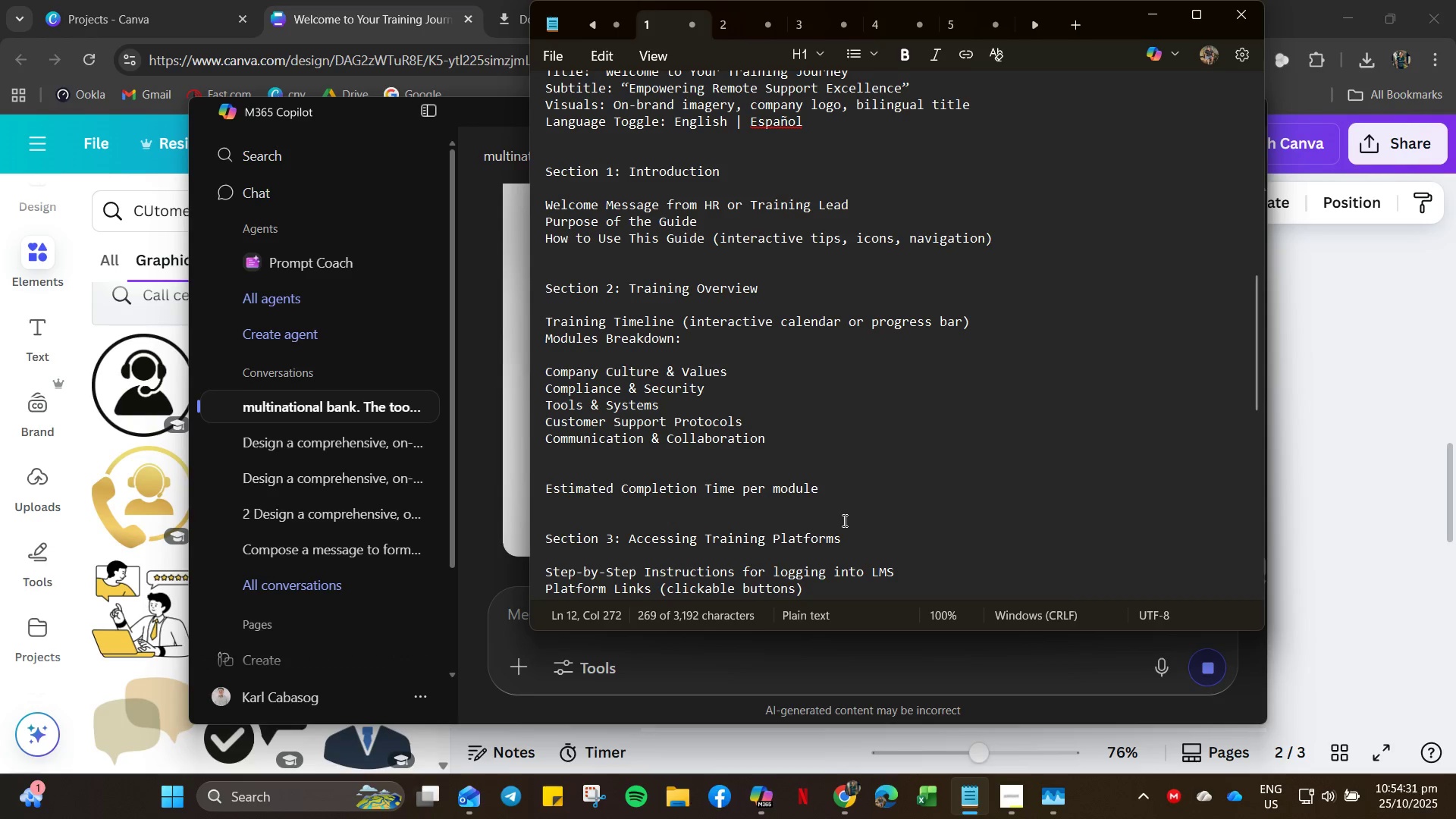 
scroll: coordinate [842, 520], scroll_direction: down, amount: 3.0
 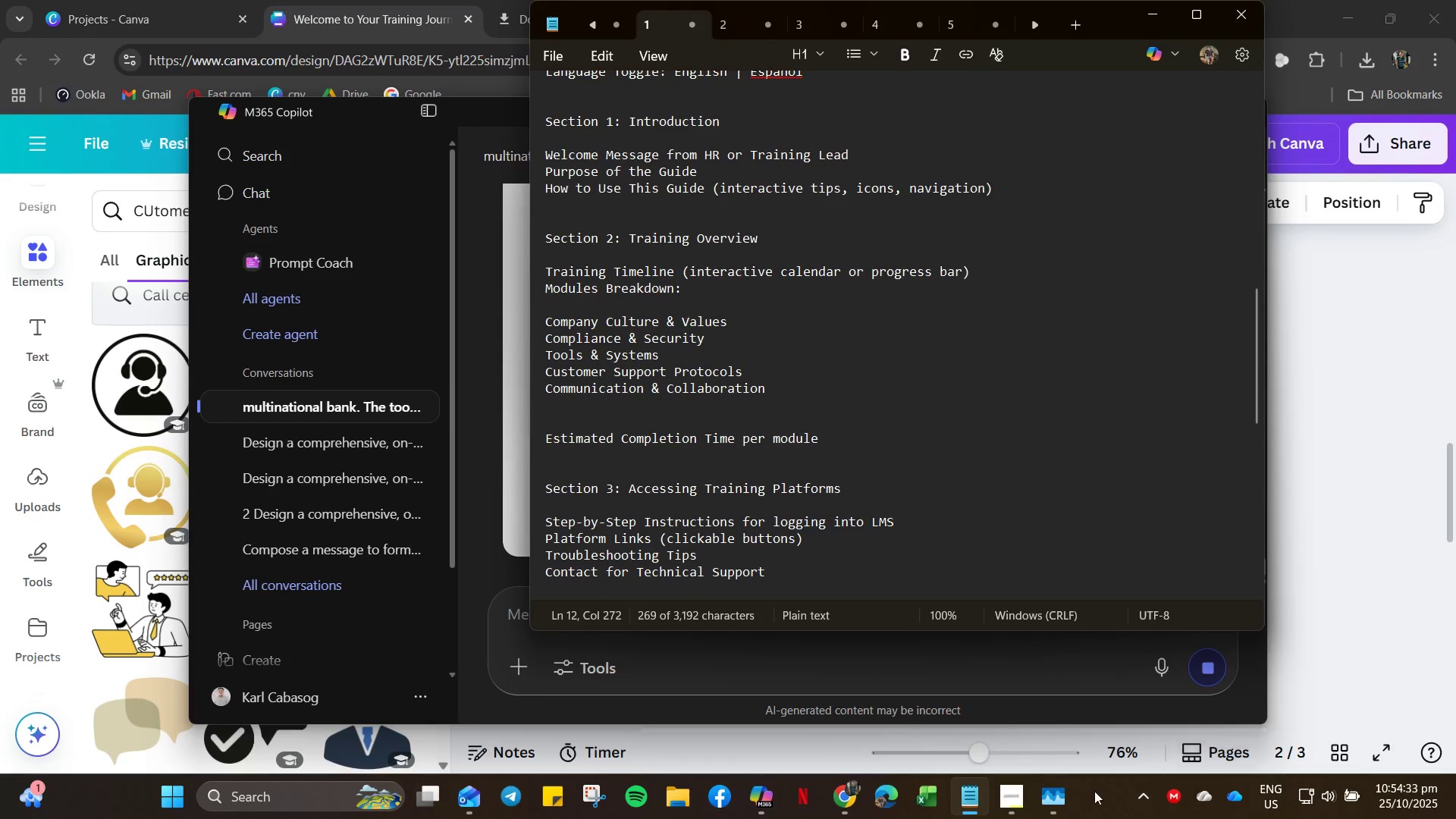 
left_click([1288, 615])
 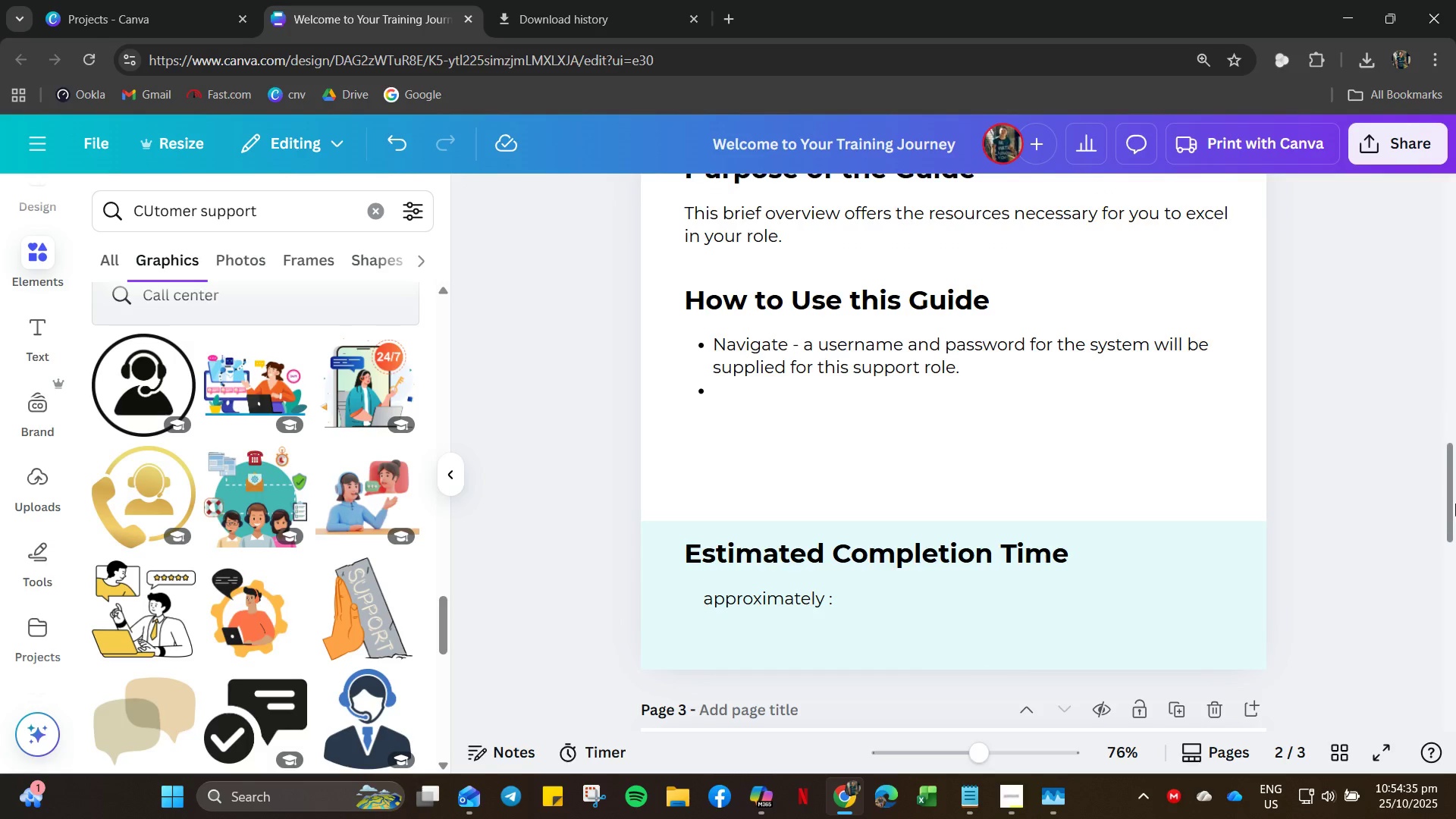 
left_click_drag(start_coordinate=[1455, 466], to_coordinate=[1455, 805])
 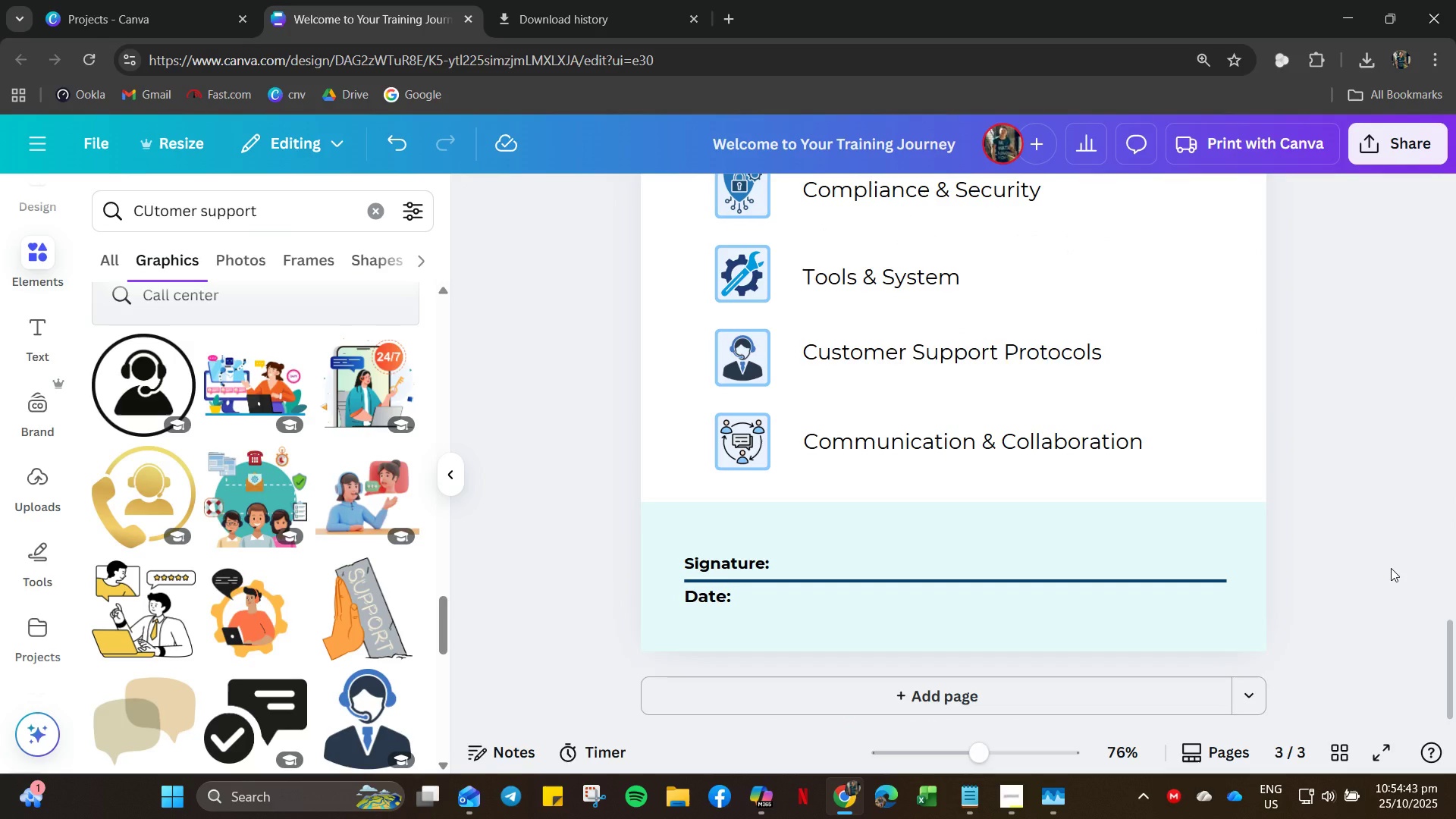 
wait(5.23)
 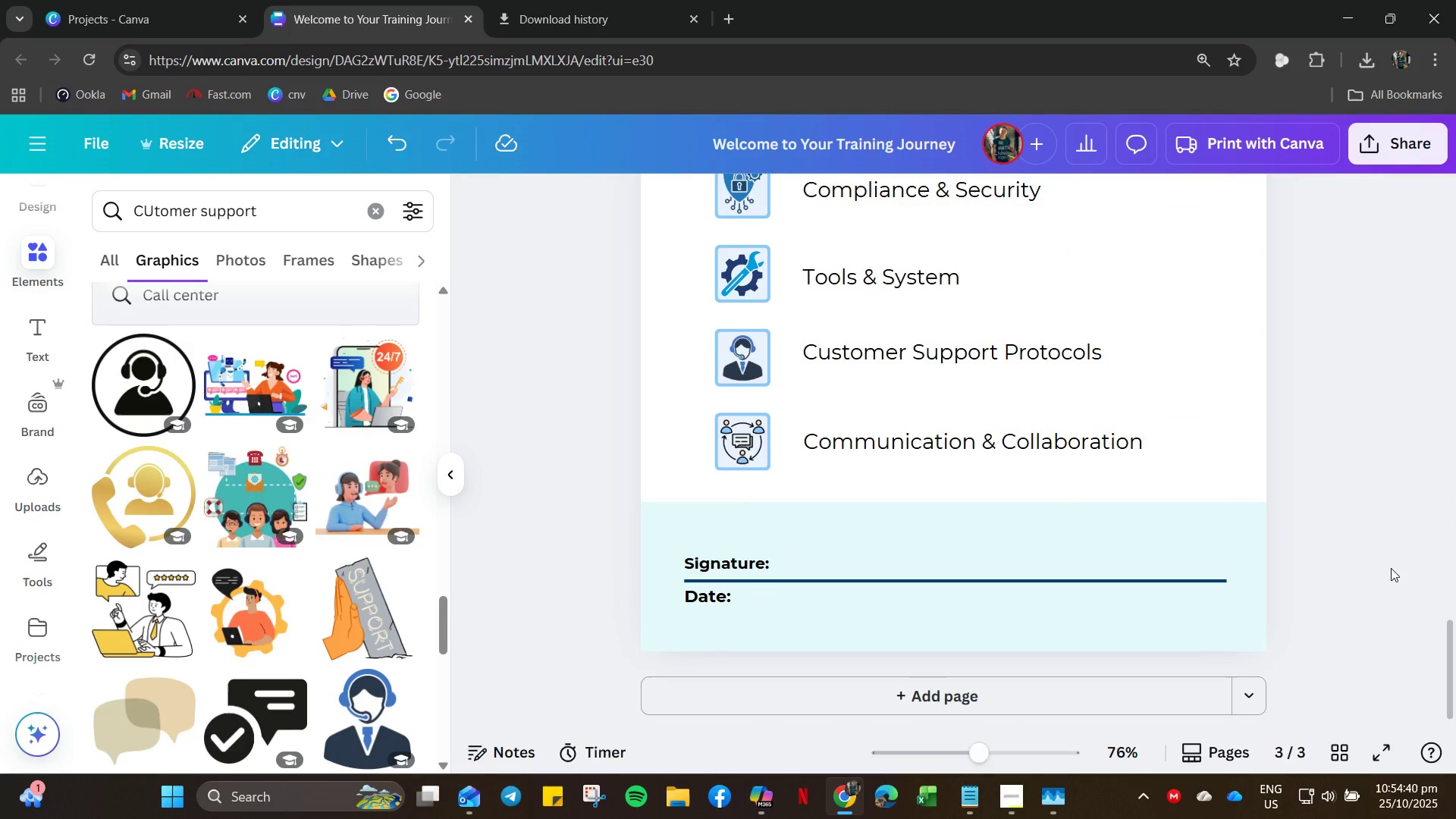 
scroll: coordinate [1233, 366], scroll_direction: up, amount: 15.0
 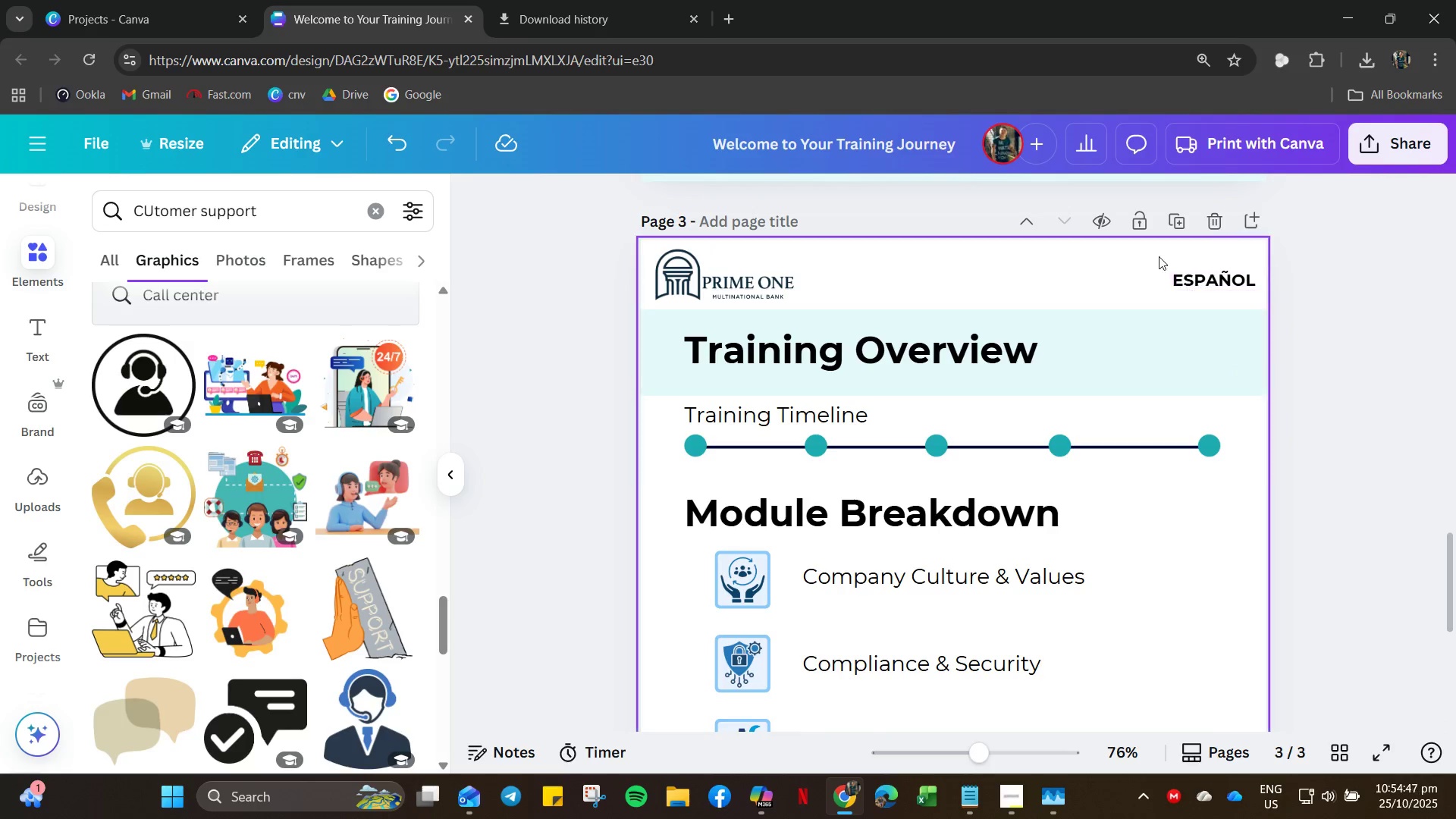 
left_click([1141, 269])
 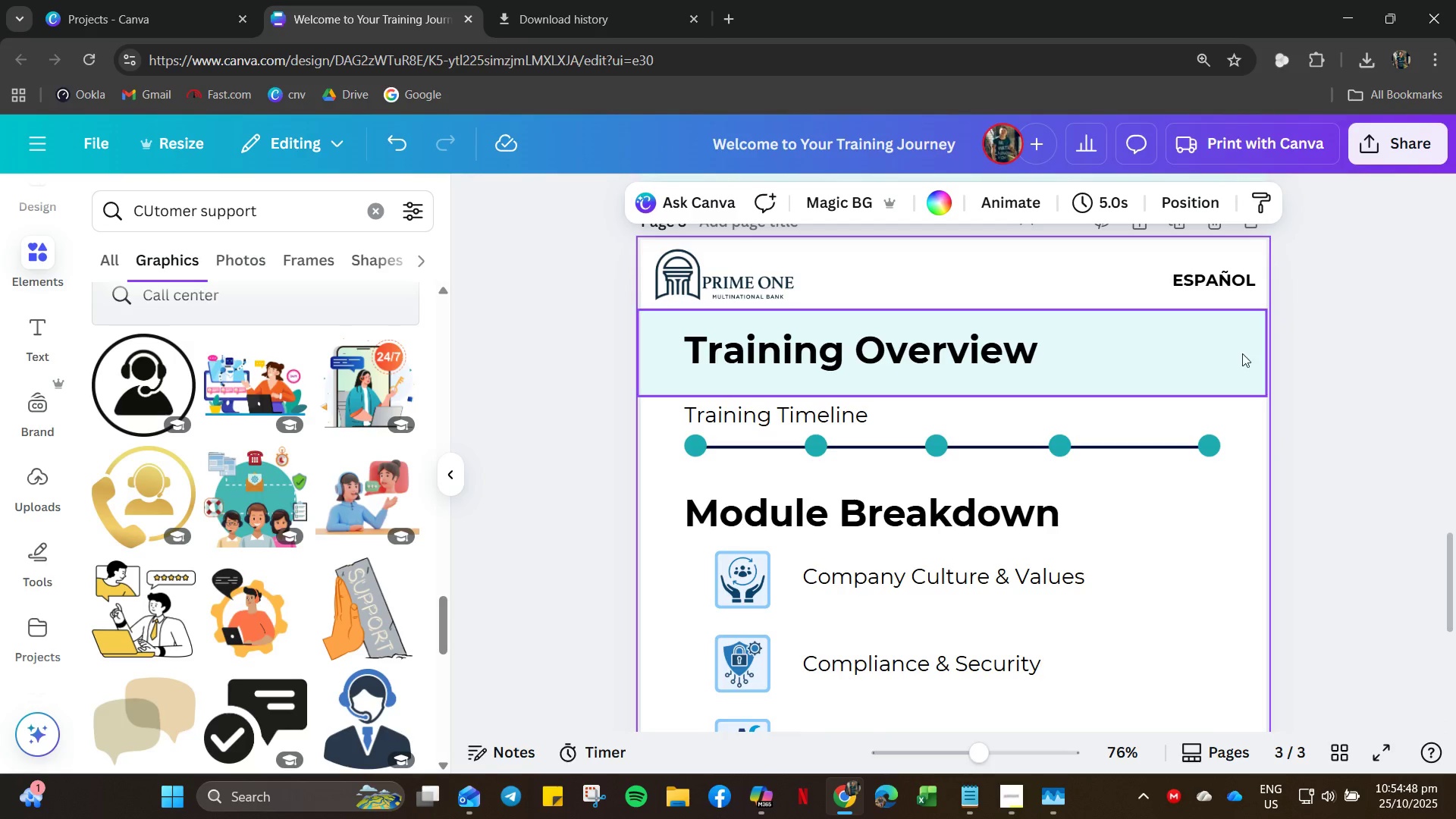 
scroll: coordinate [1383, 493], scroll_direction: up, amount: 12.0
 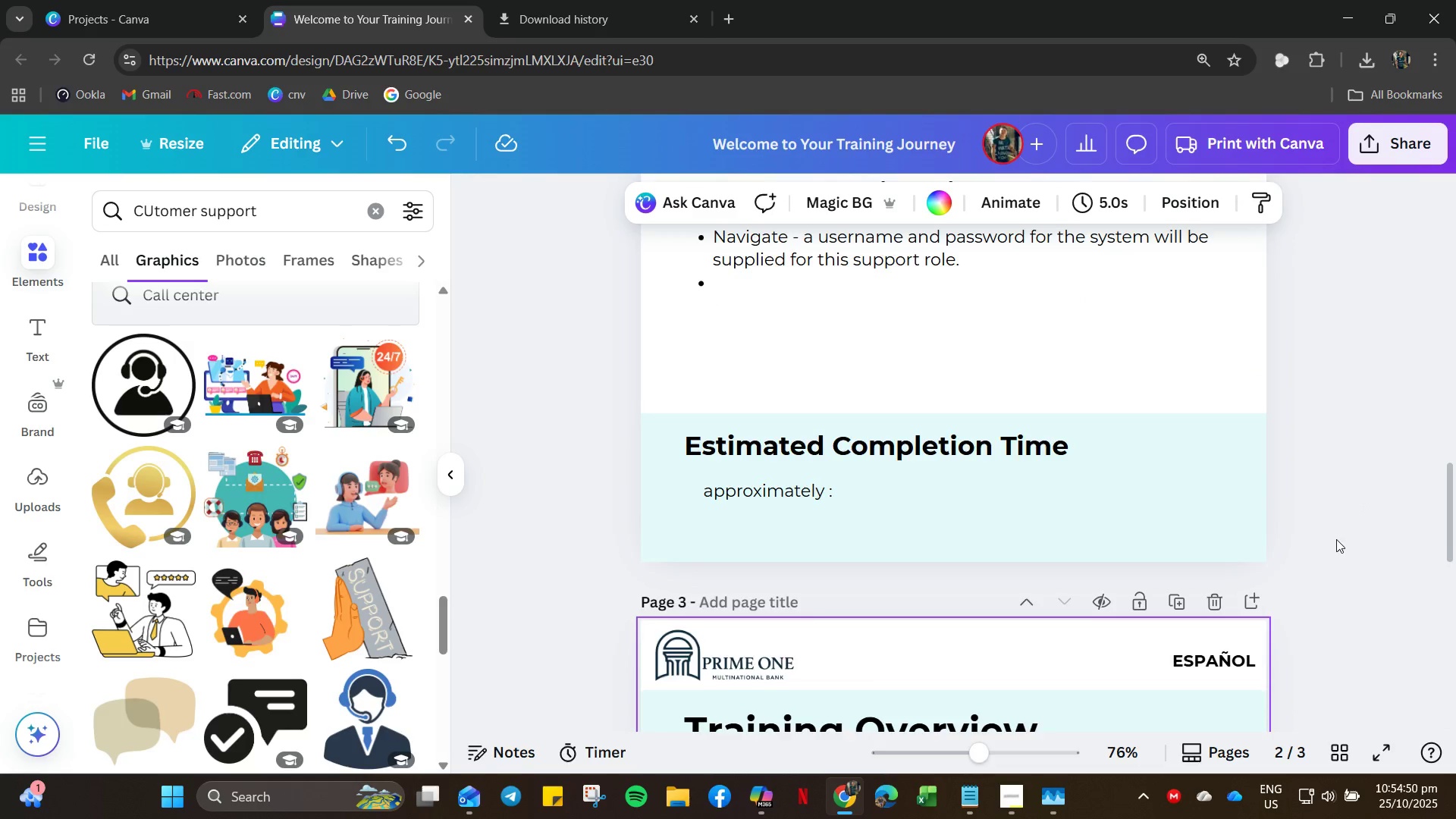 
scroll: coordinate [1329, 548], scroll_direction: down, amount: 7.0
 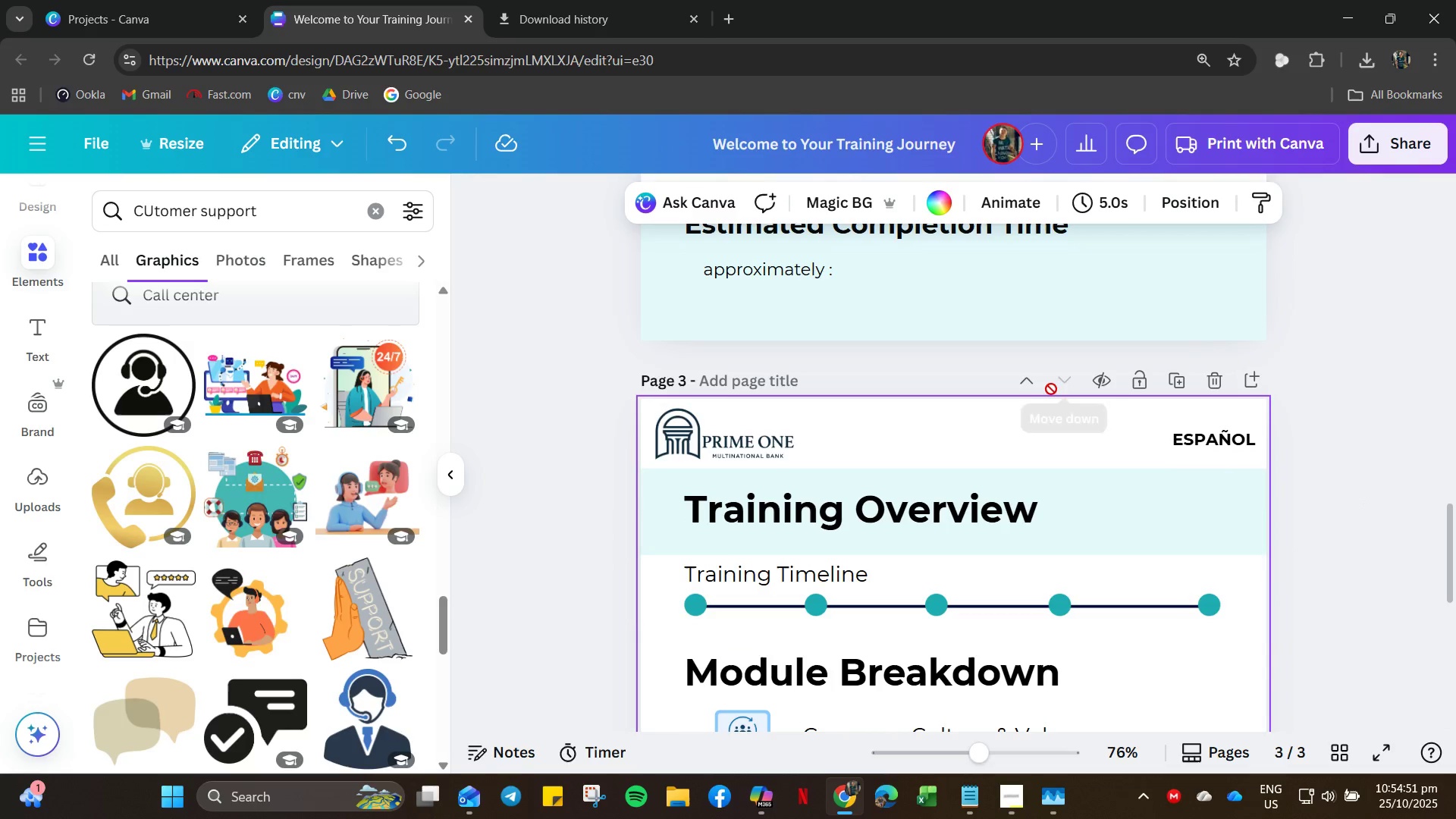 
mouse_move([1045, 400])
 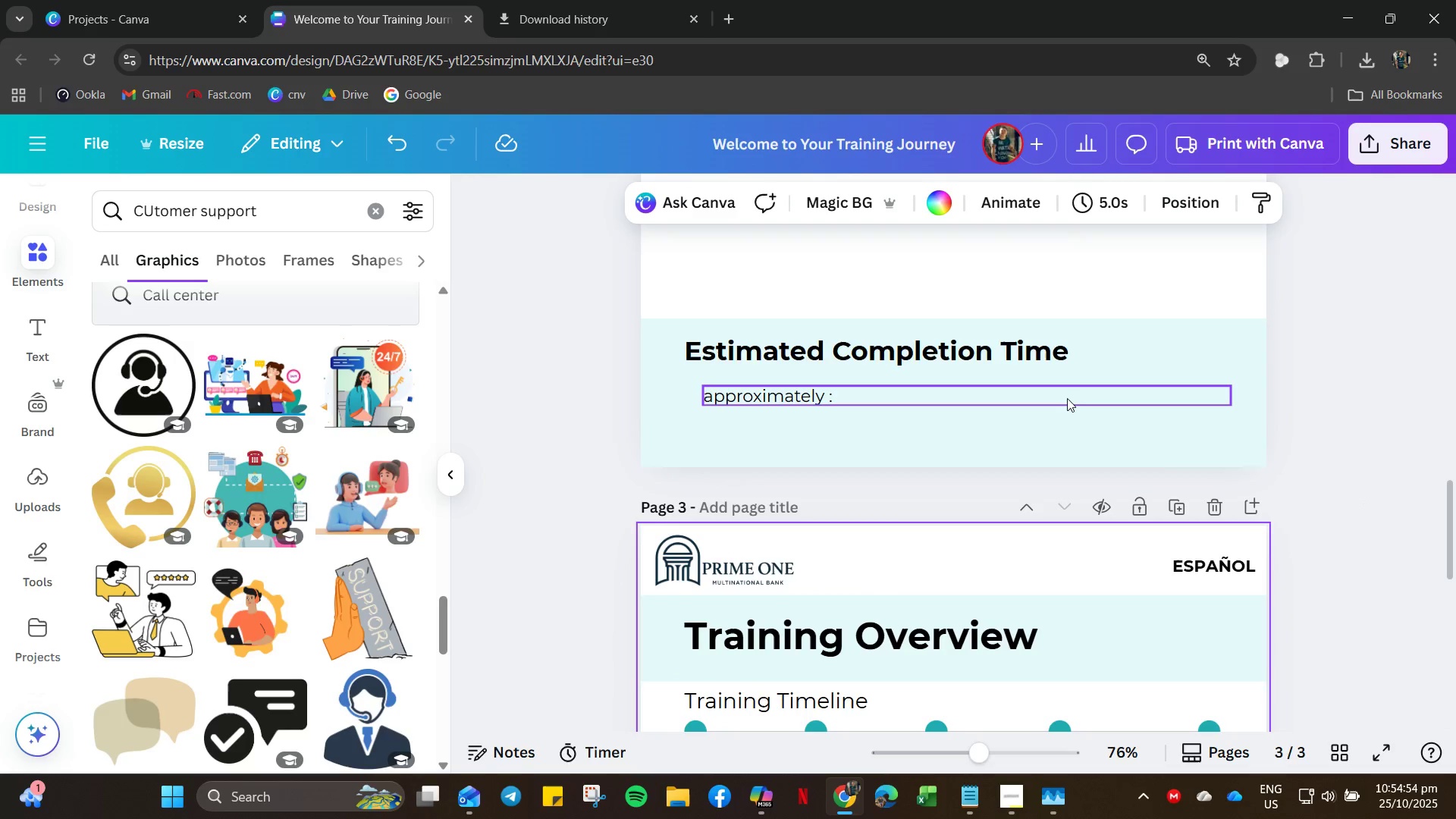 
scroll: coordinate [1101, 298], scroll_direction: up, amount: 28.0
 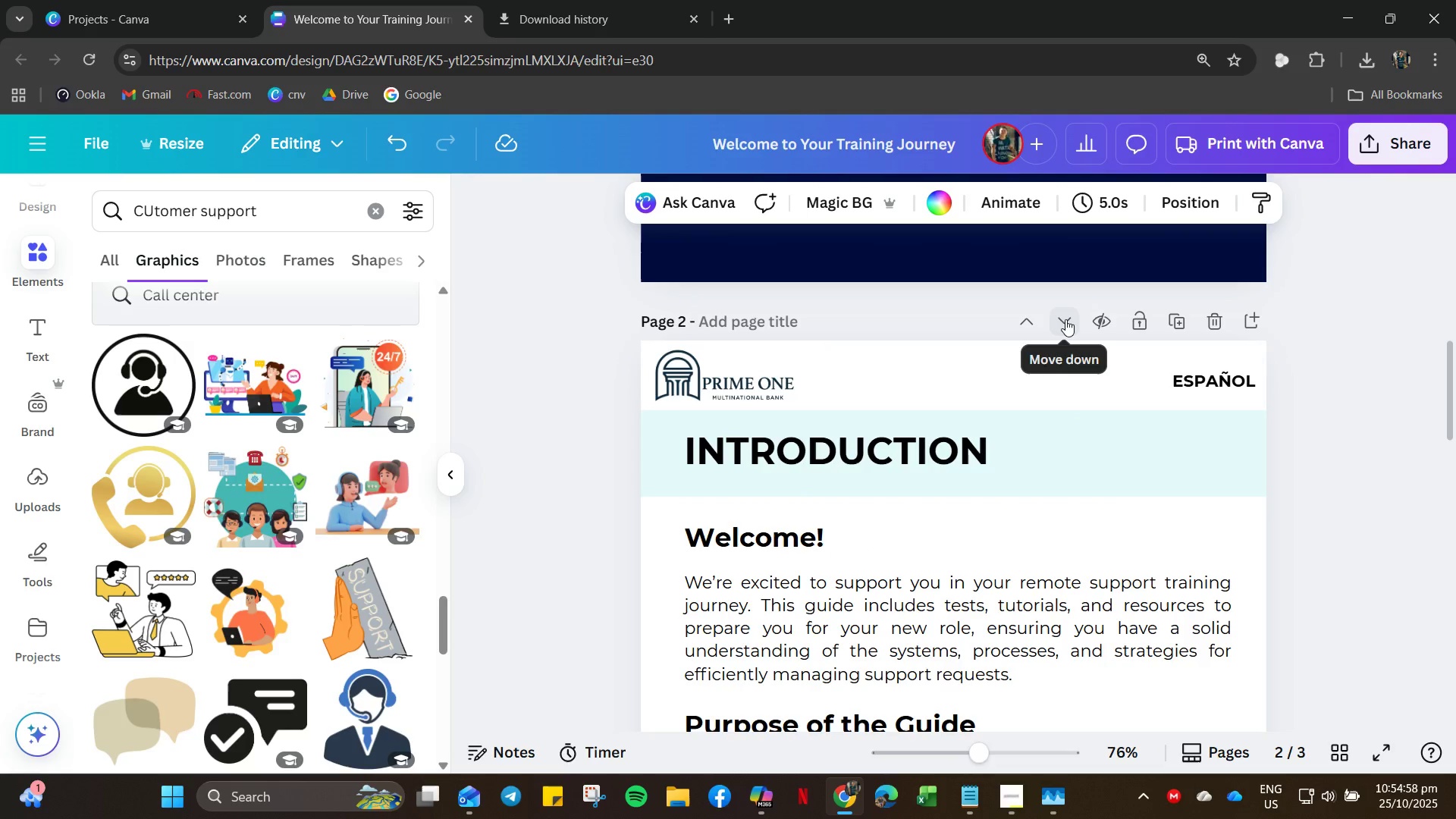 
mouse_move([1035, 318])
 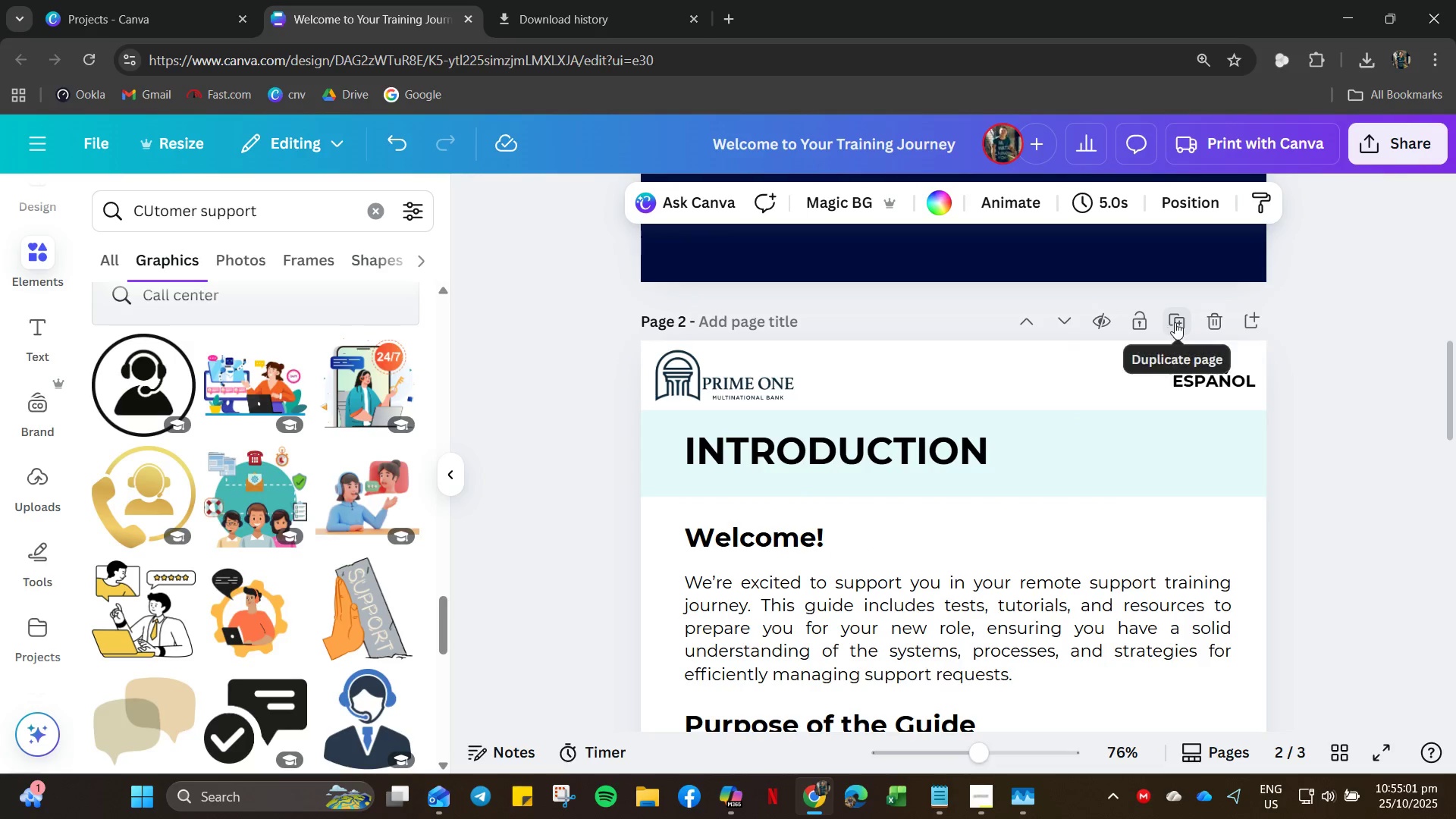 
left_click([1175, 322])
 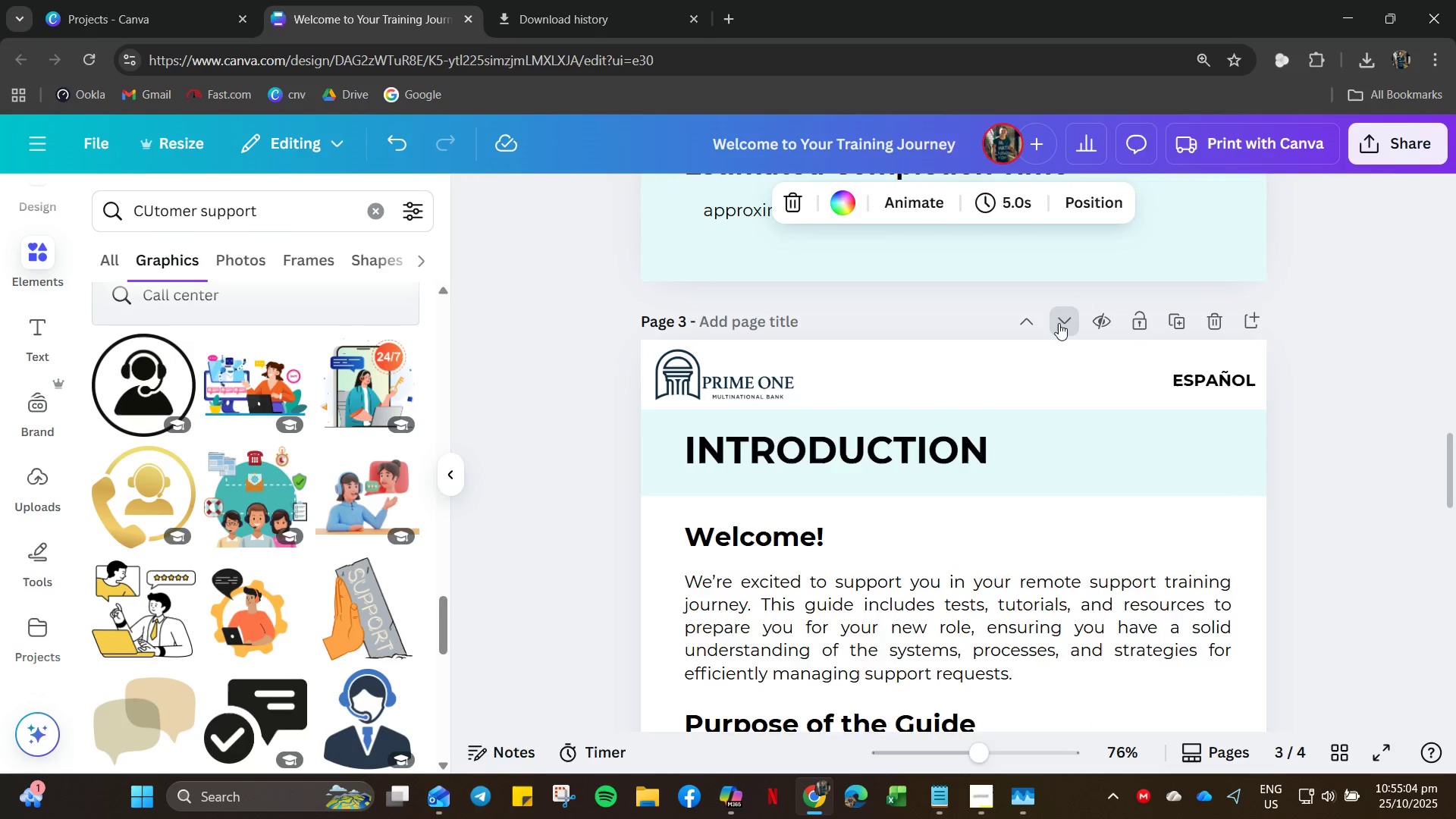 
scroll: coordinate [794, 416], scroll_direction: up, amount: 32.0
 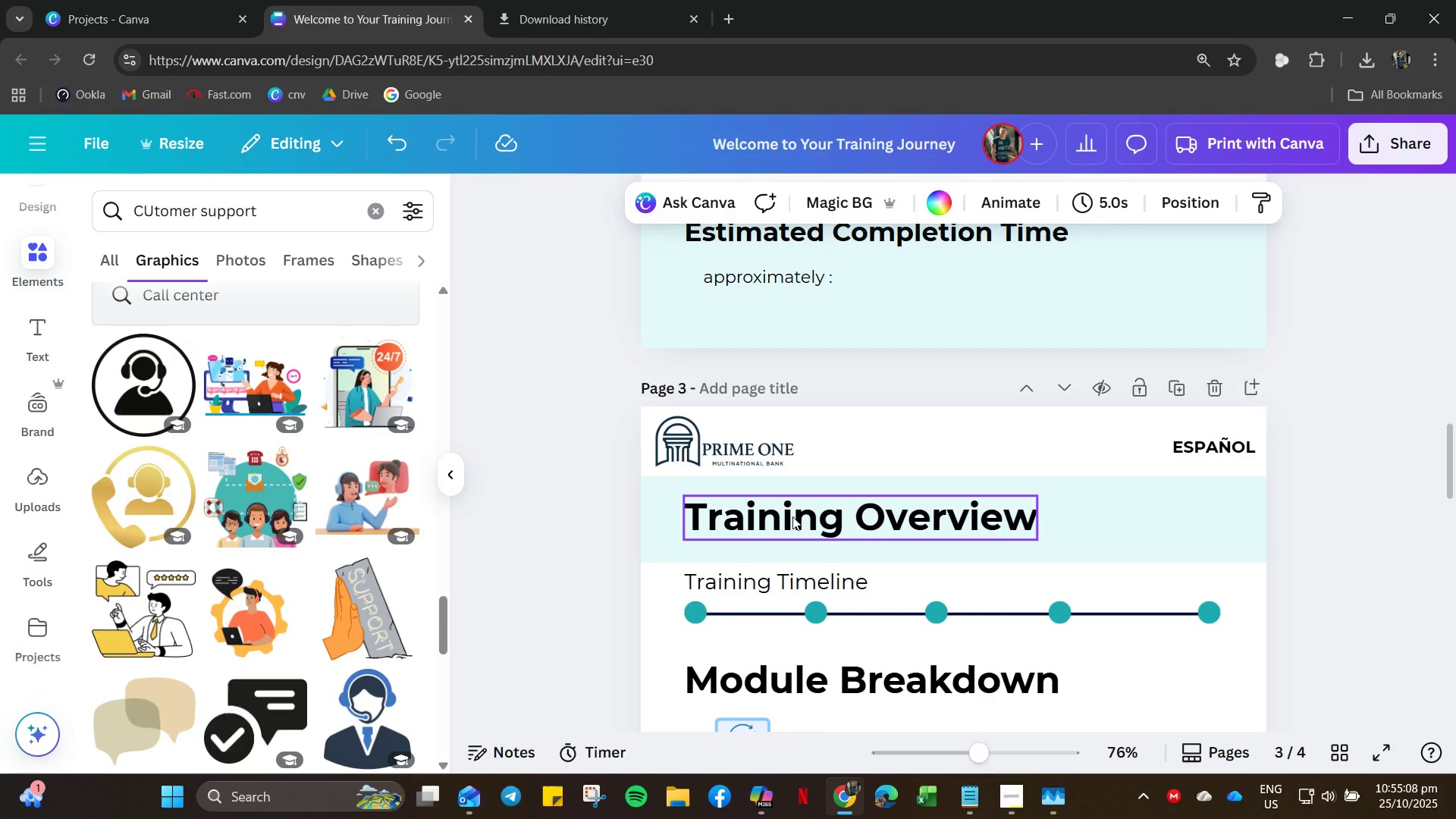 
double_click([792, 516])
 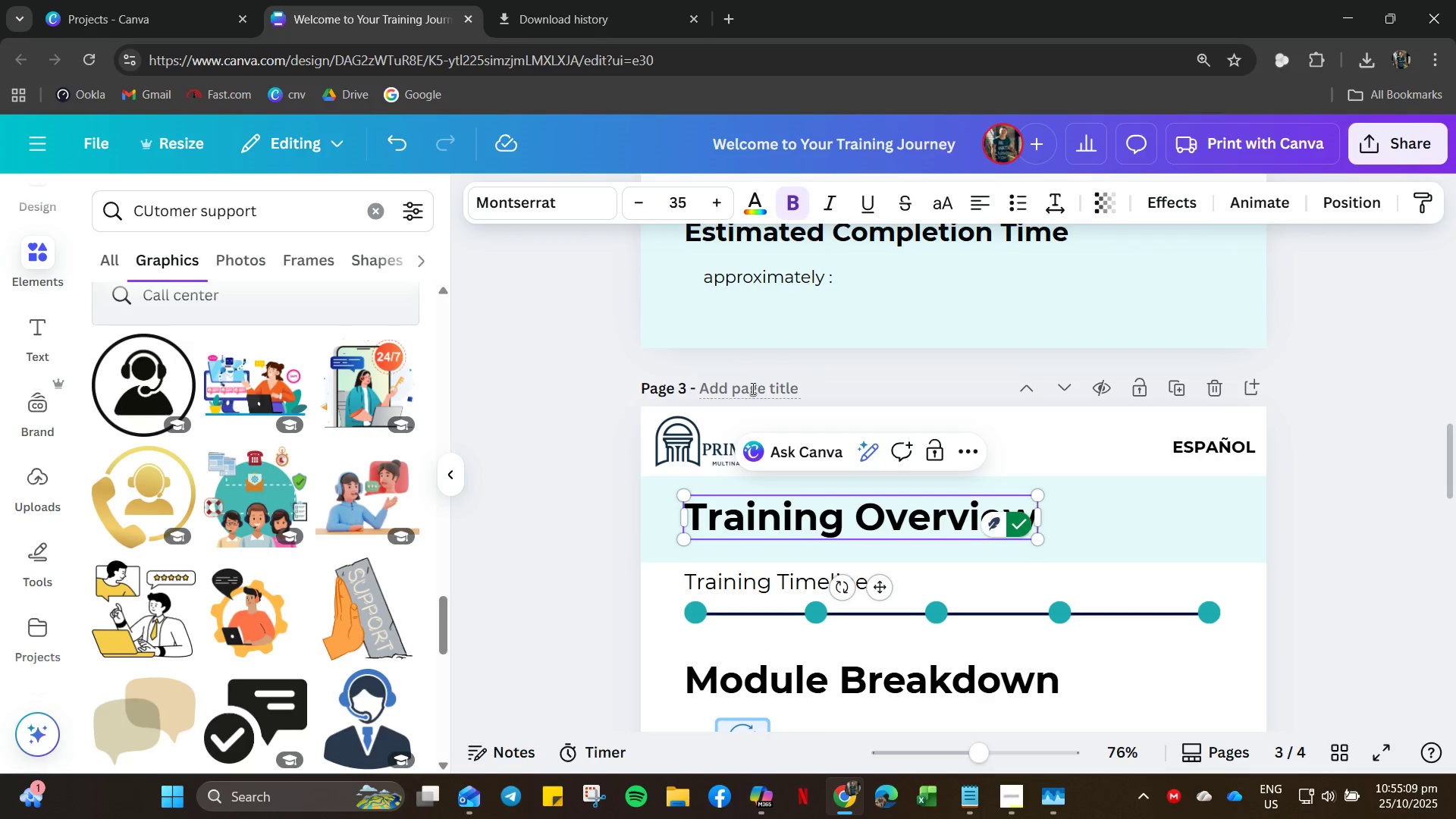 
left_click([749, 388])
 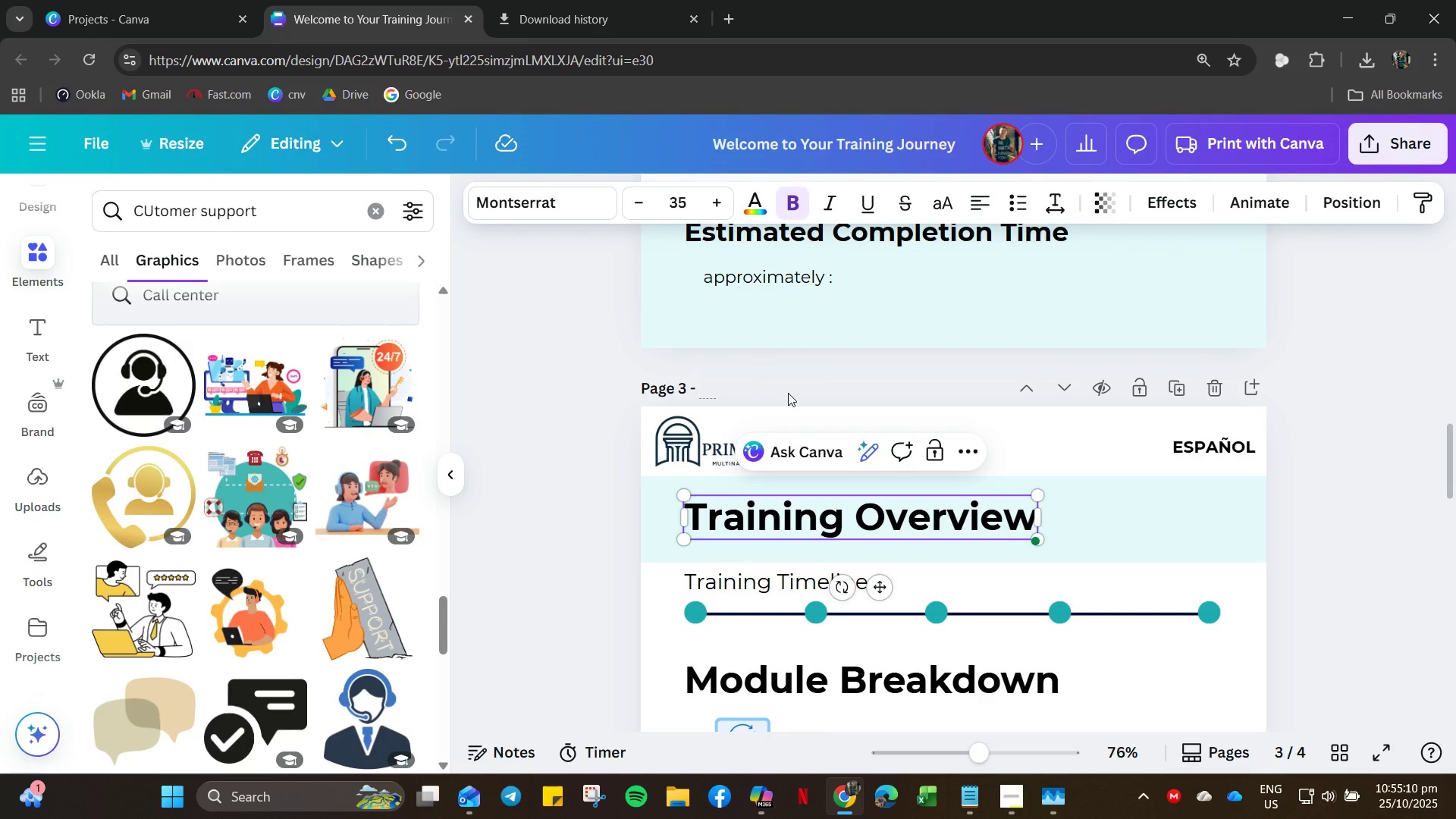 
type(traia)
key(Backspace)
key(Backspace)
key(Backspace)
key(Backspace)
key(Backspace)
key(Backspace)
type(Training Overvew)
 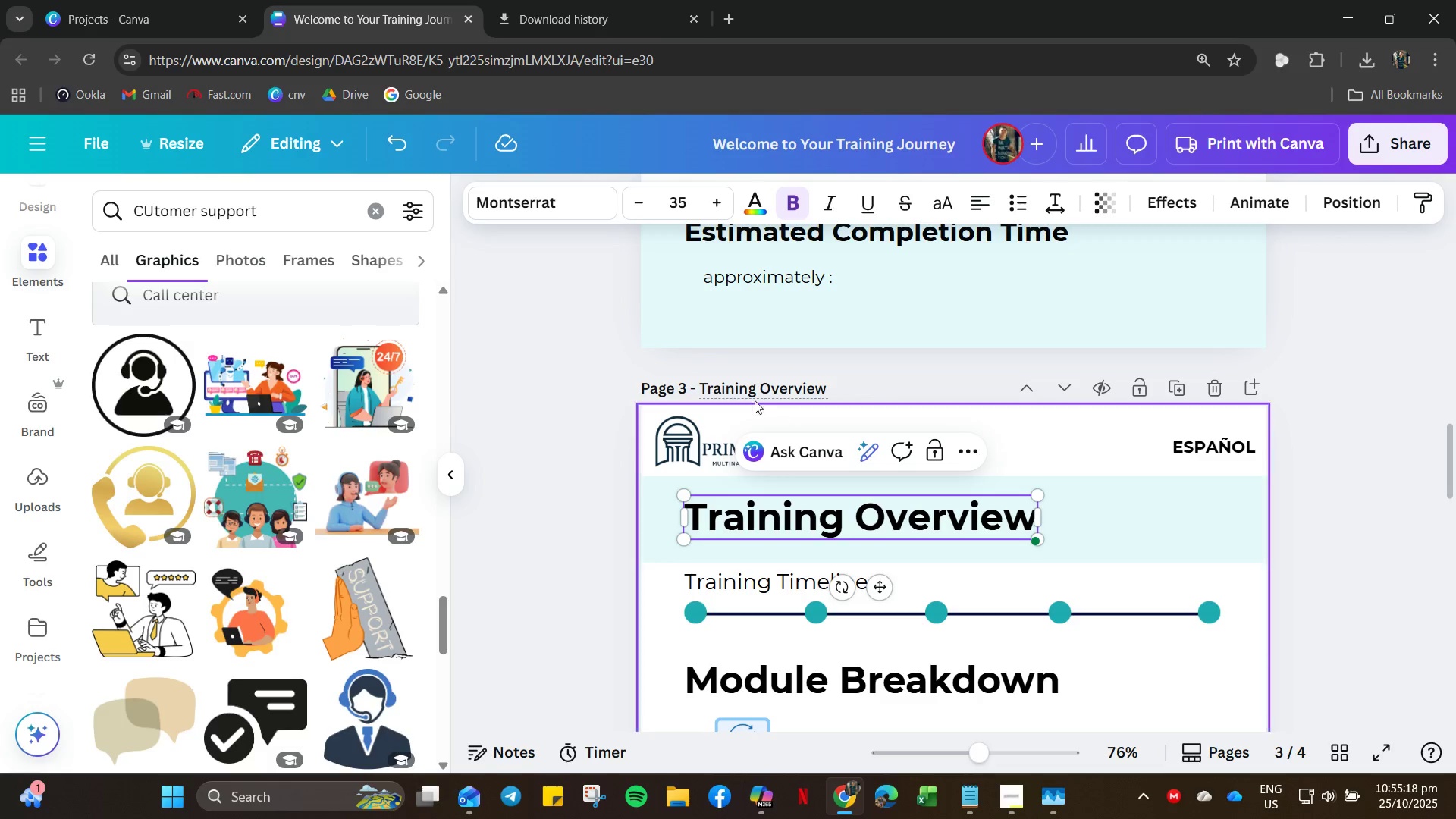 
 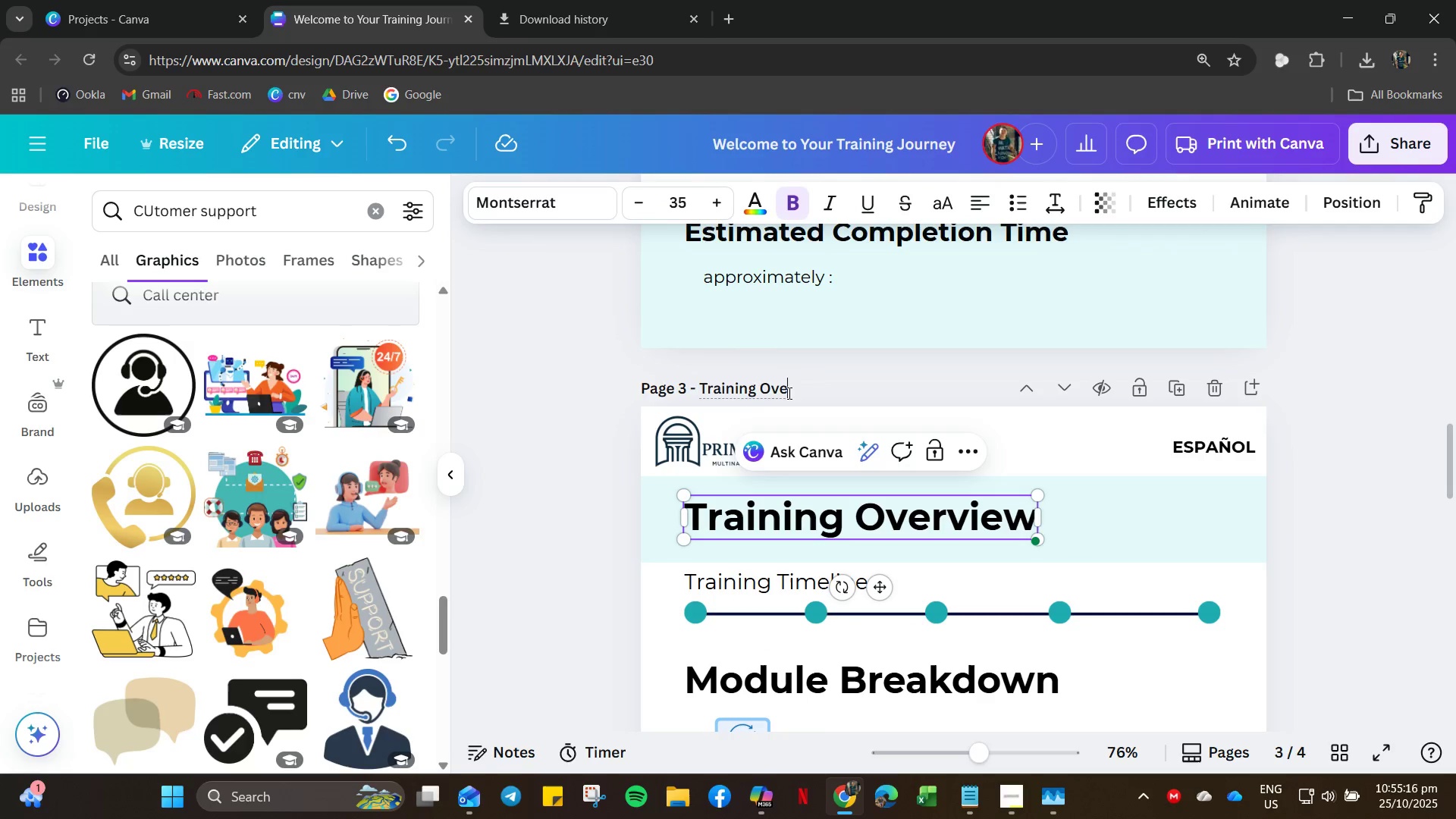 
hold_key(key=I, duration=7.25)
 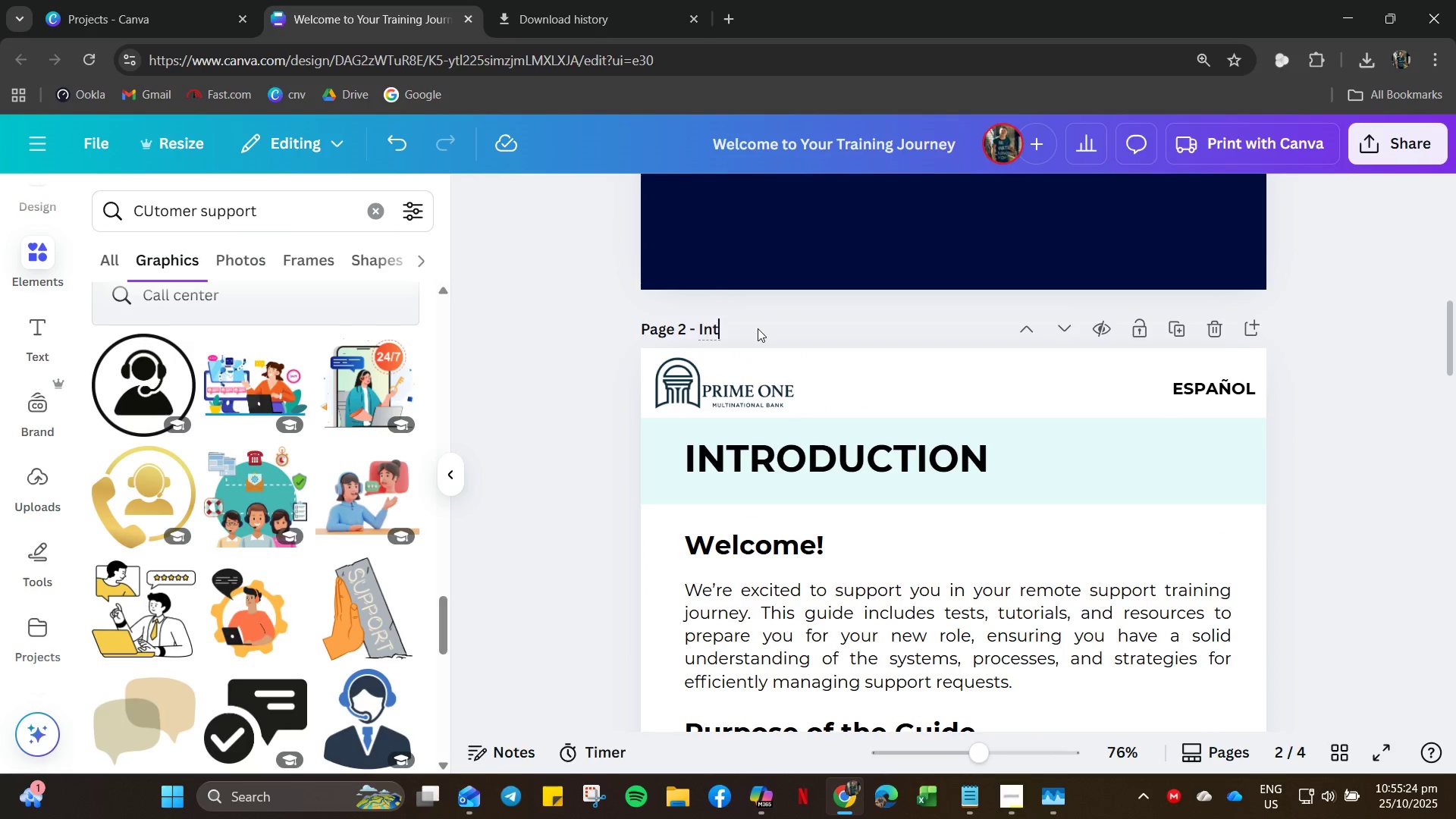 
left_click([752, 392])
 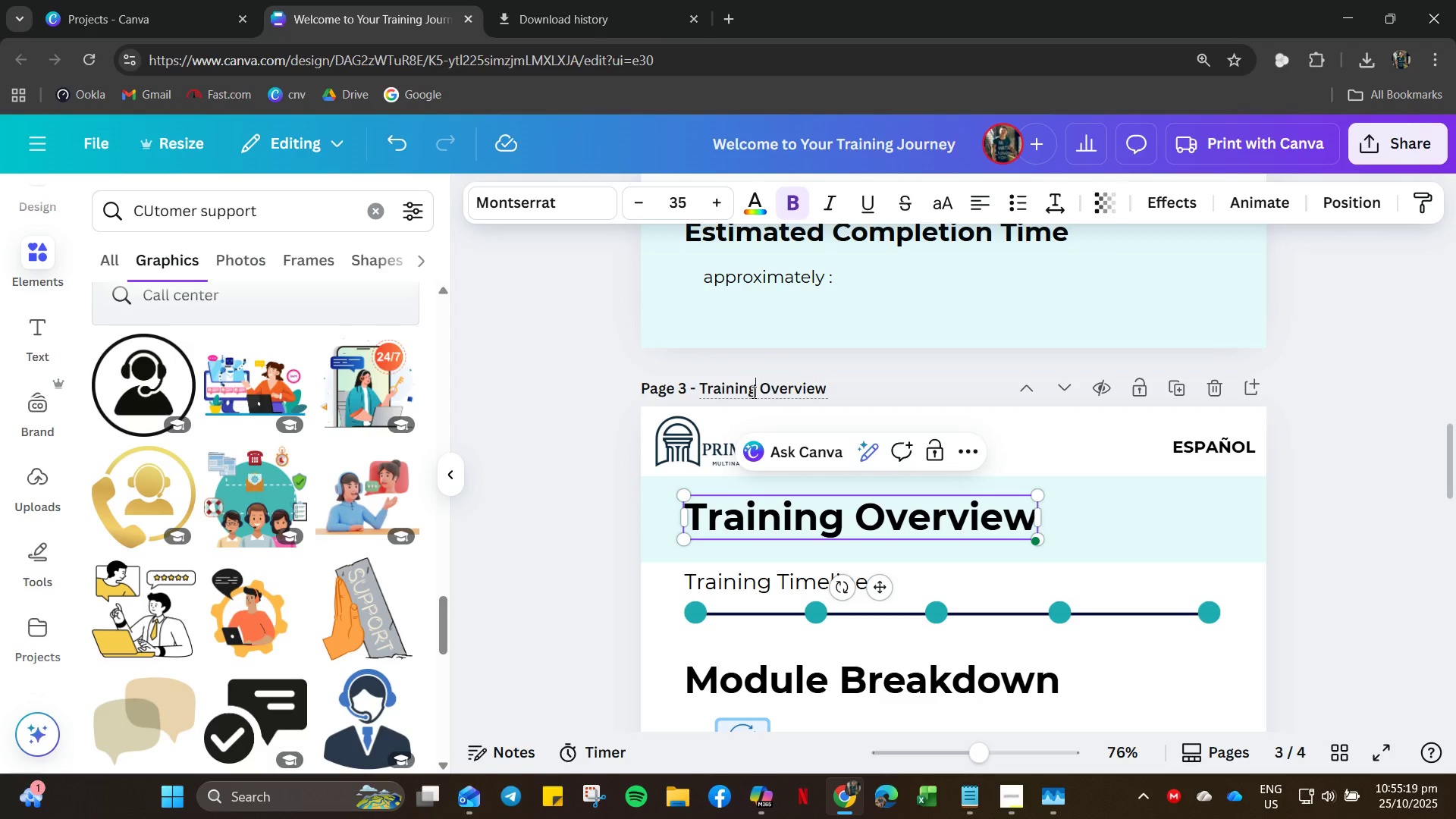 
key(Control+A)
 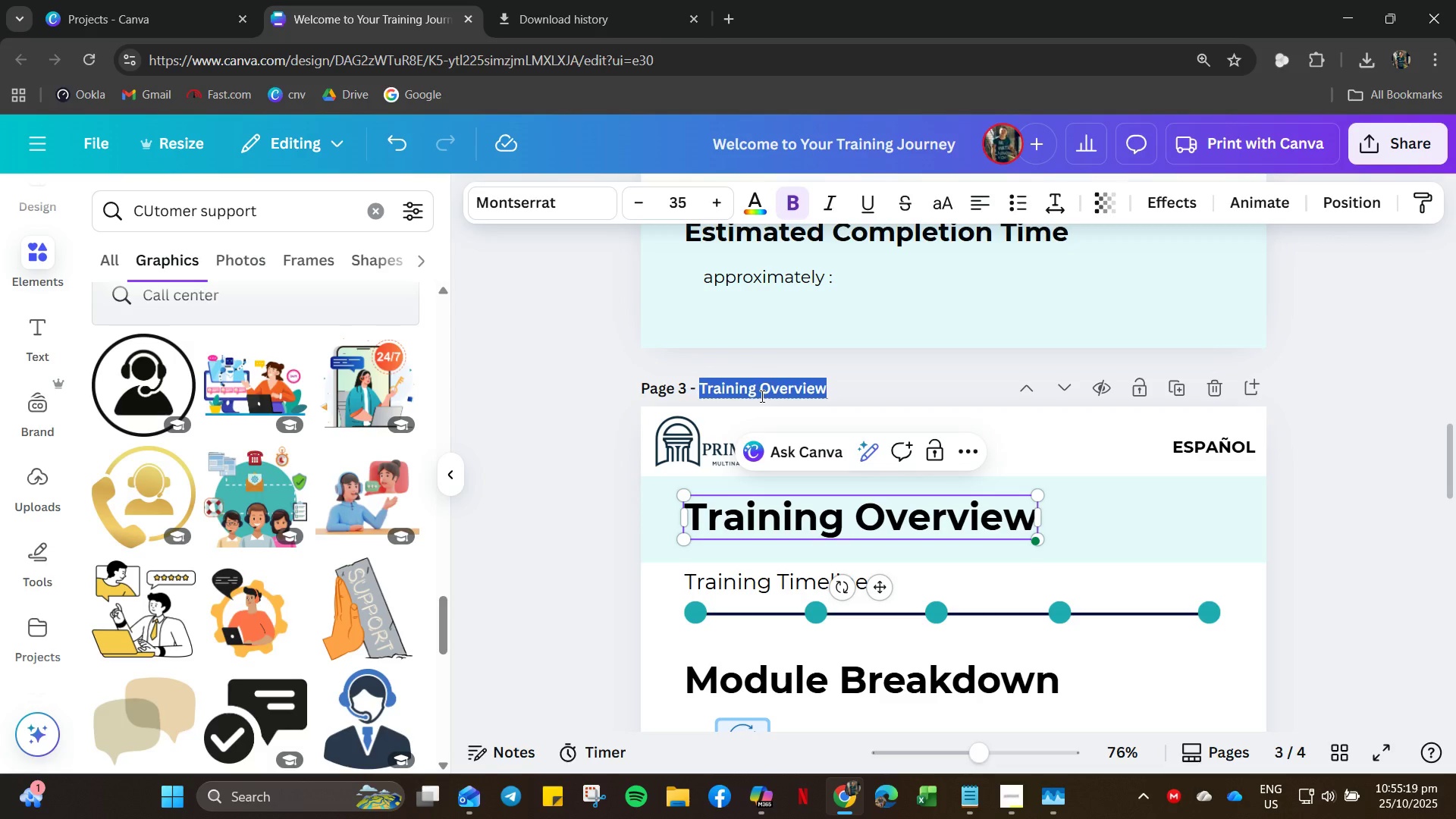 
key(Control+C)
 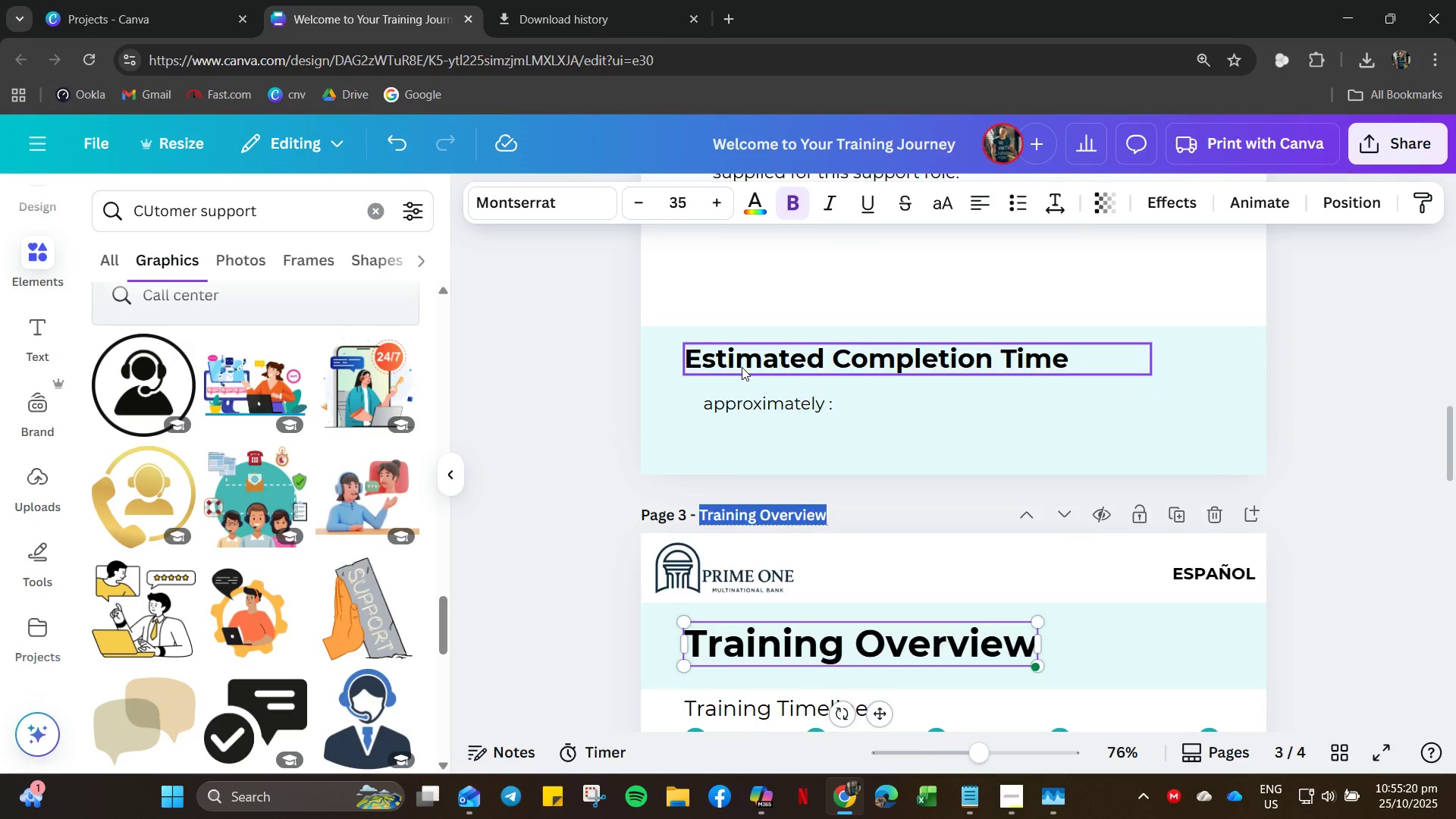 
scroll: coordinate [758, 359], scroll_direction: up, amount: 27.0
 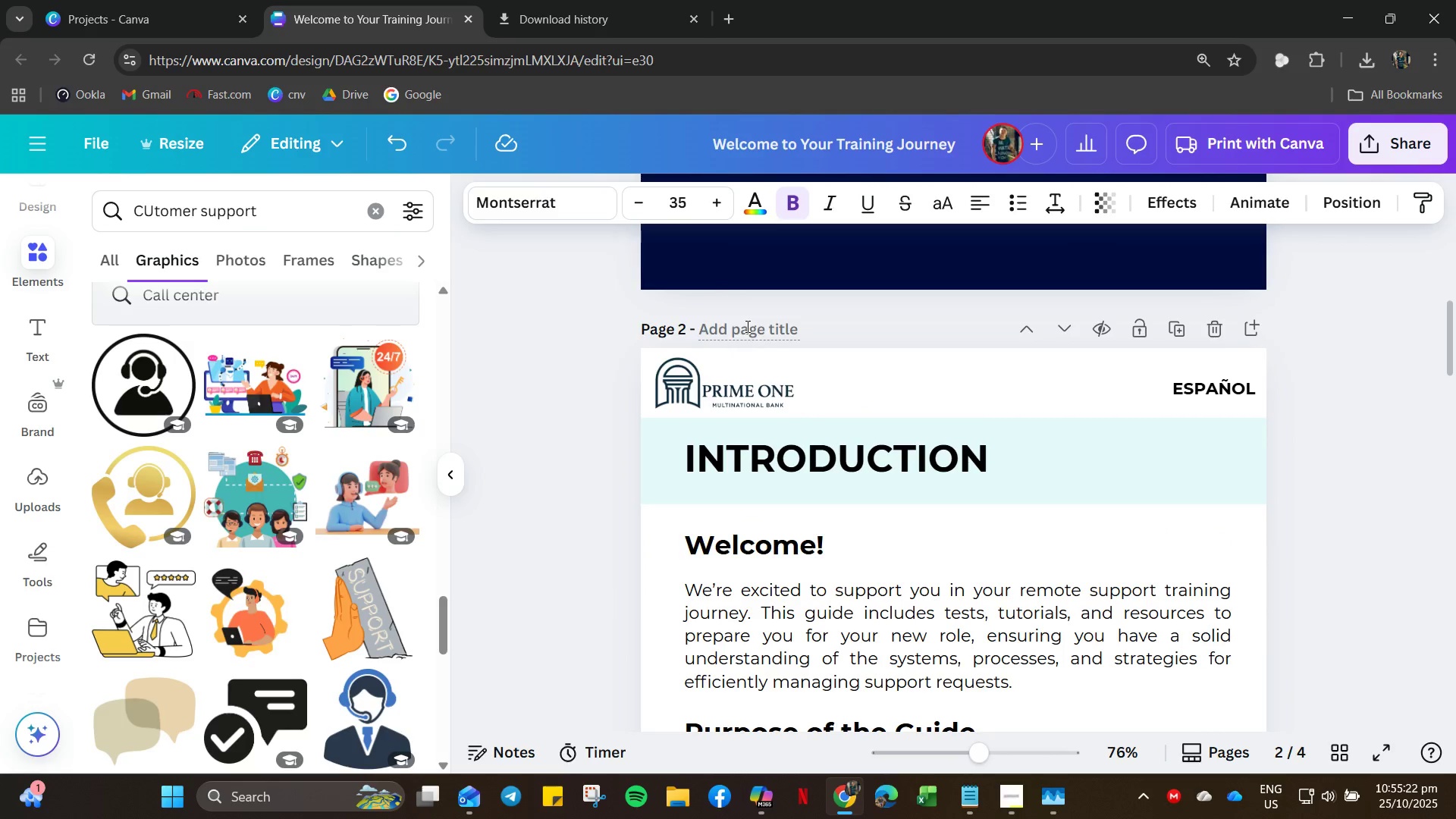 
left_click([746, 326])
 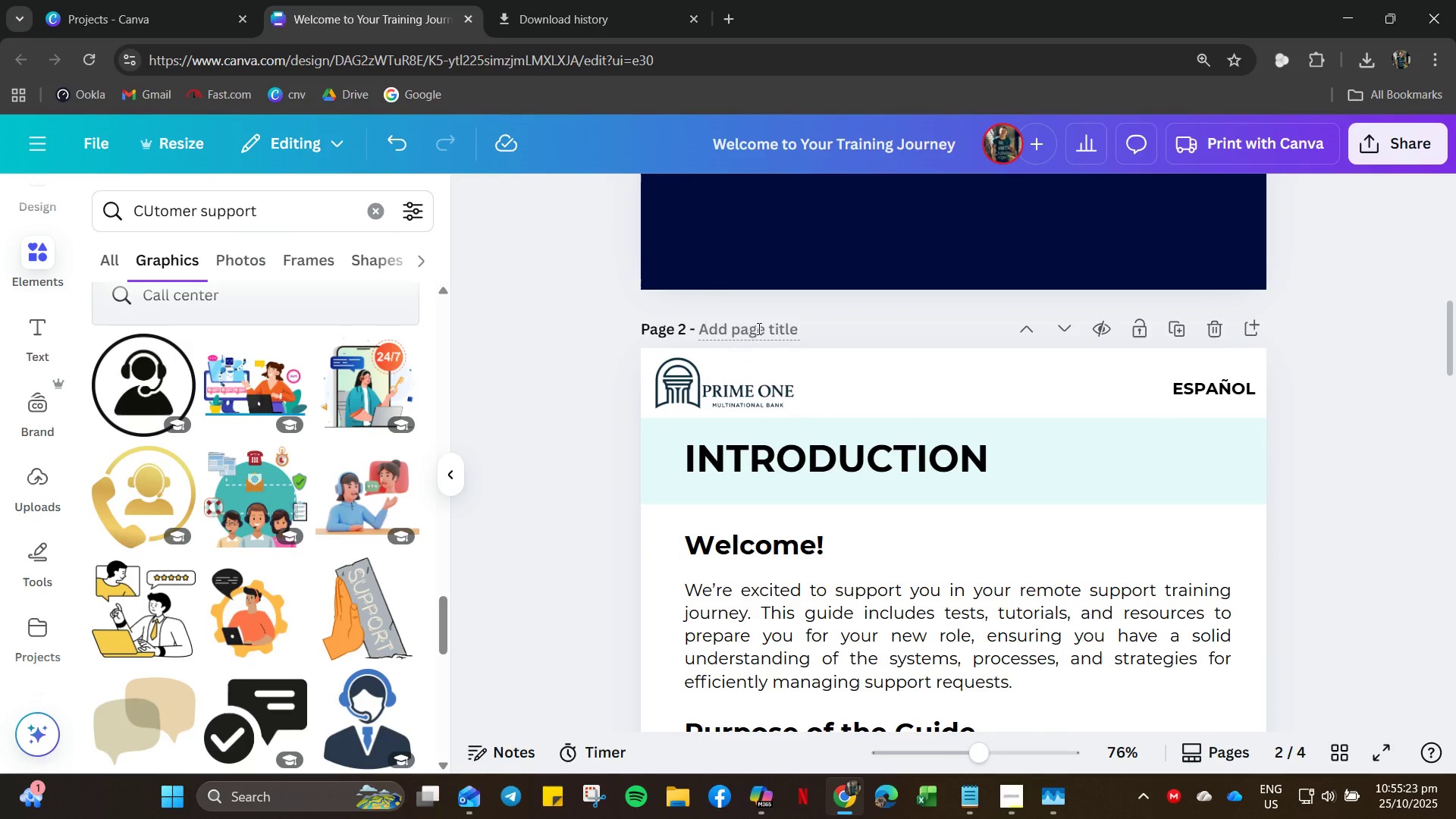 
left_click([758, 328])
 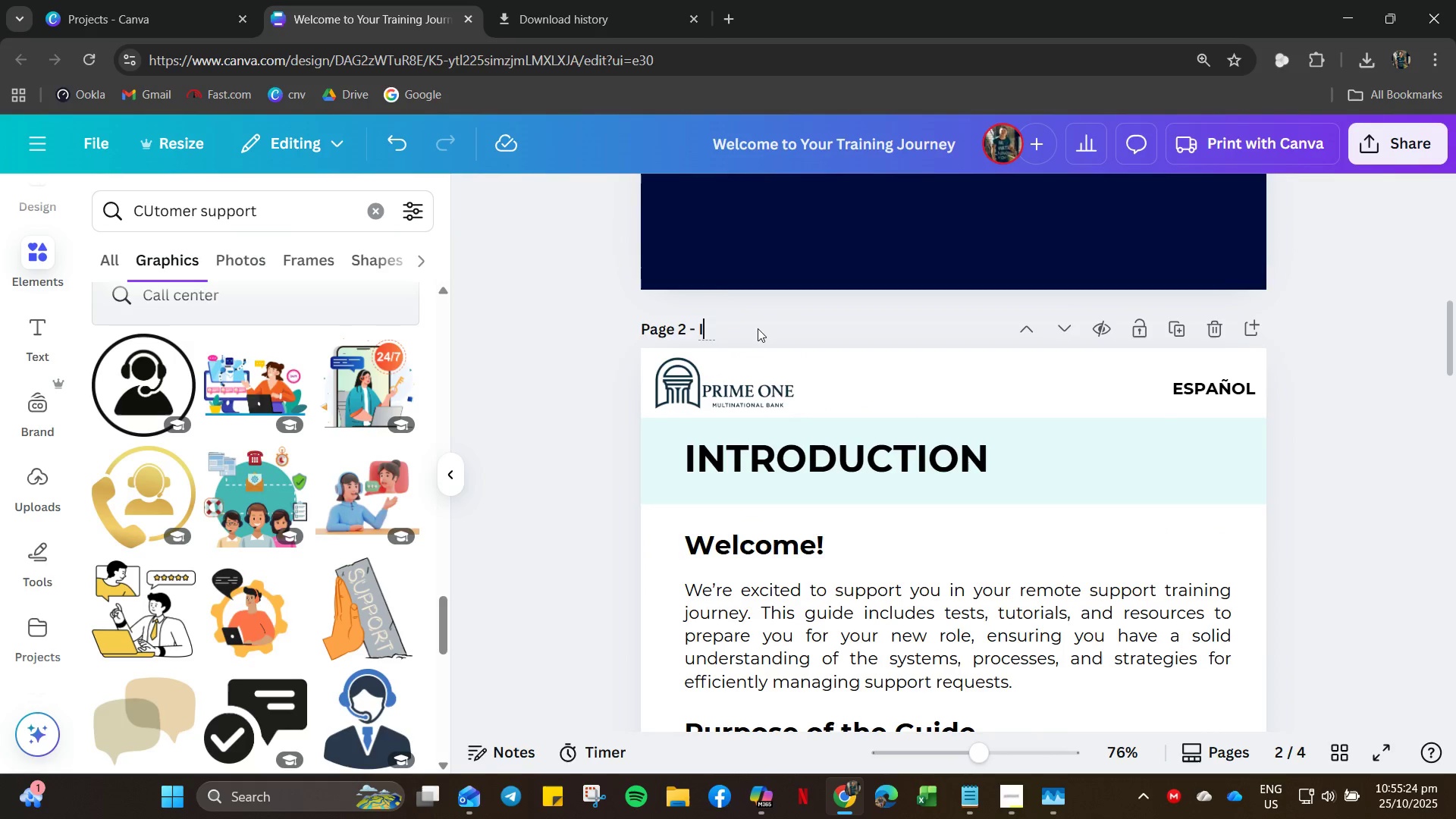 
type(ntroduction)
 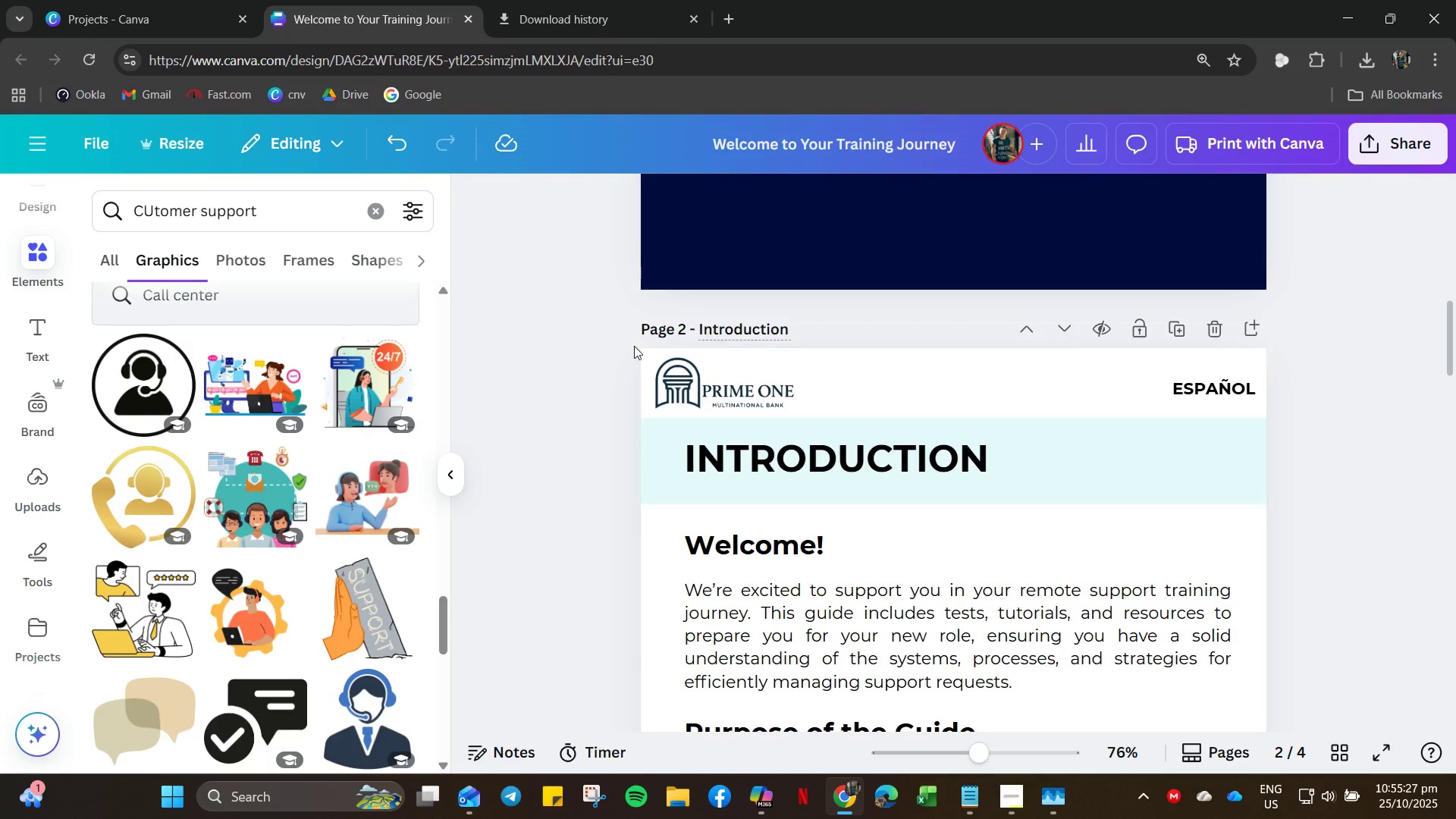 
scroll: coordinate [701, 295], scroll_direction: up, amount: 24.0
 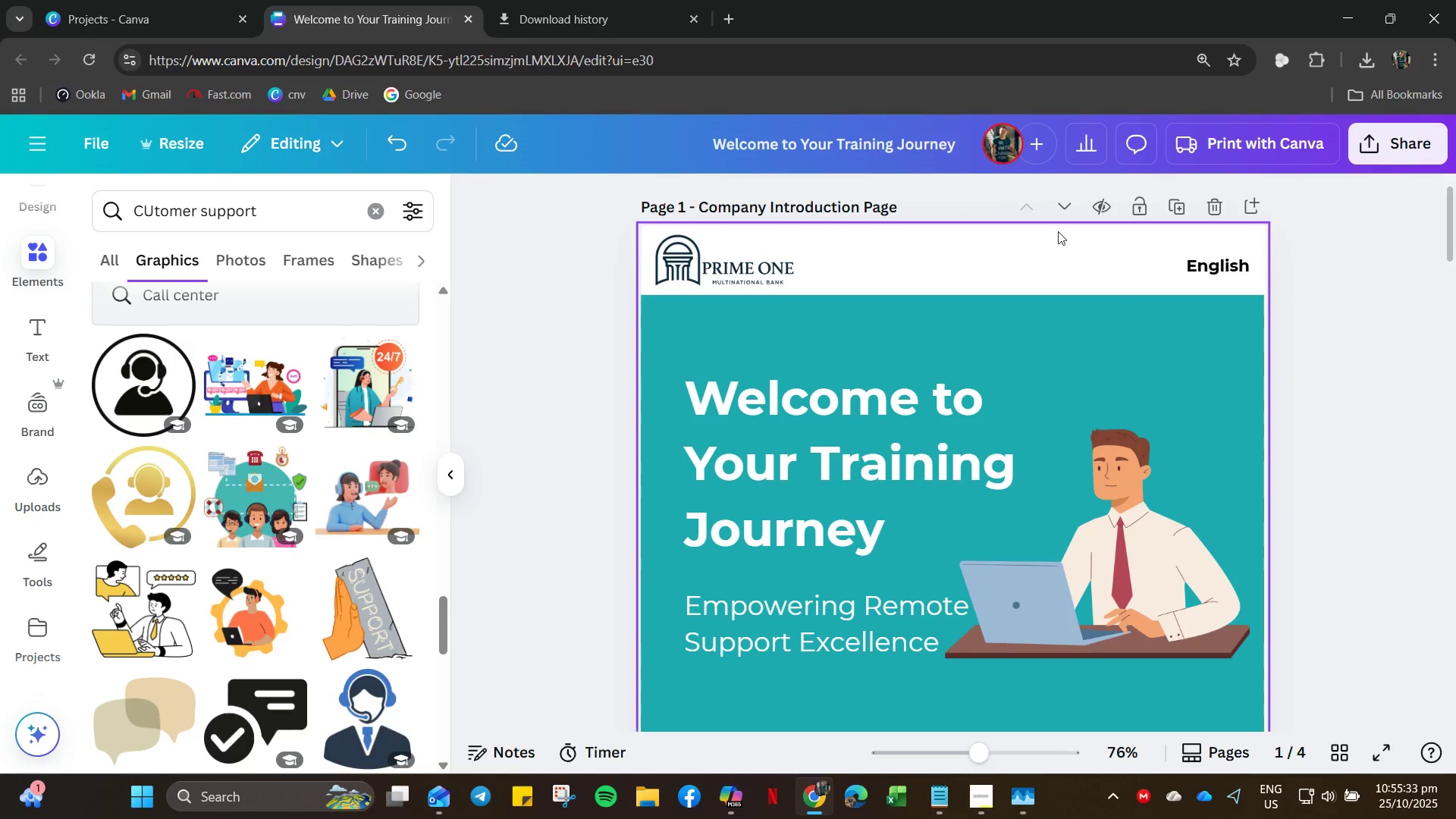 
wait(5.11)
 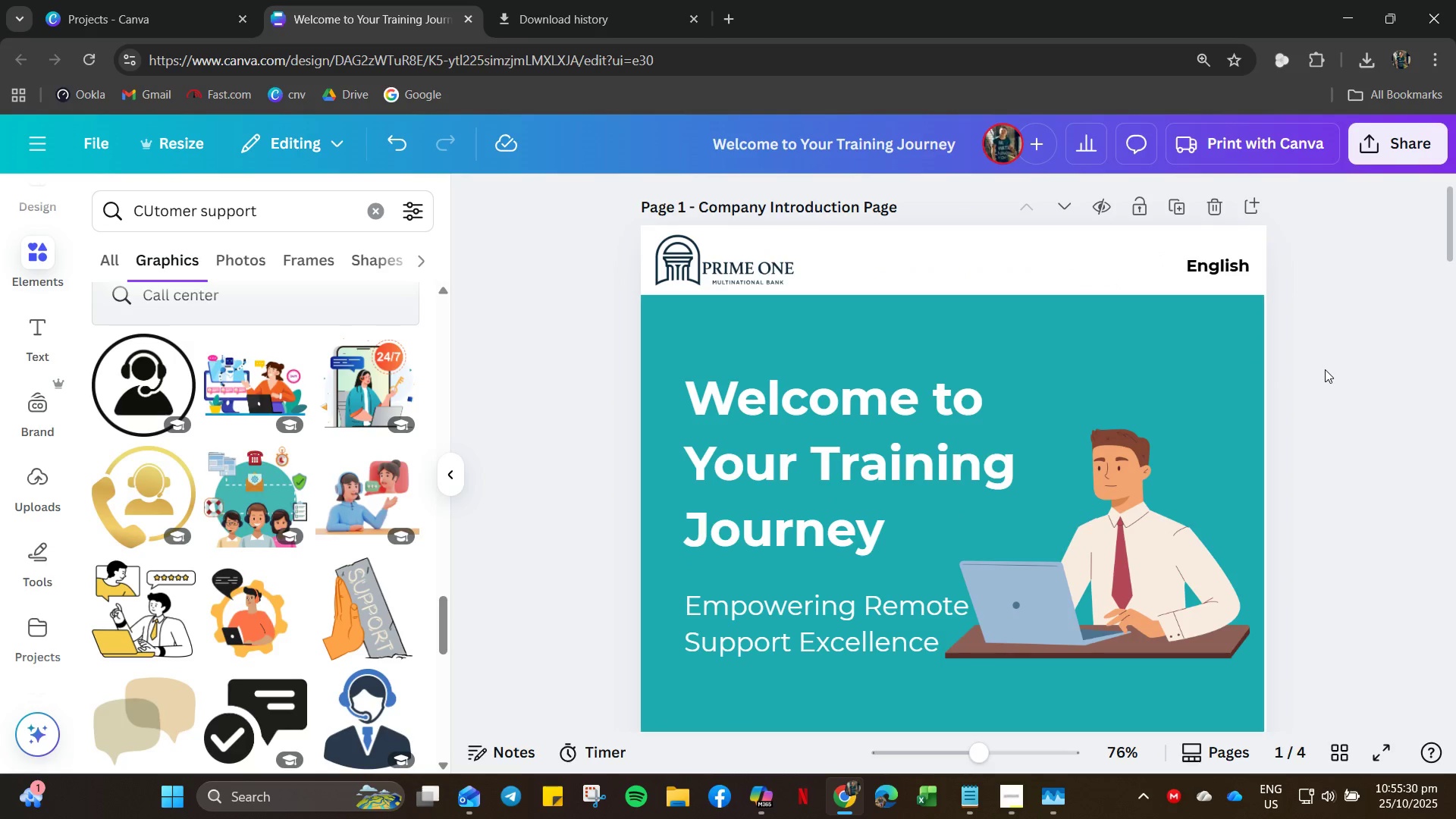 
double_click([727, 212])
 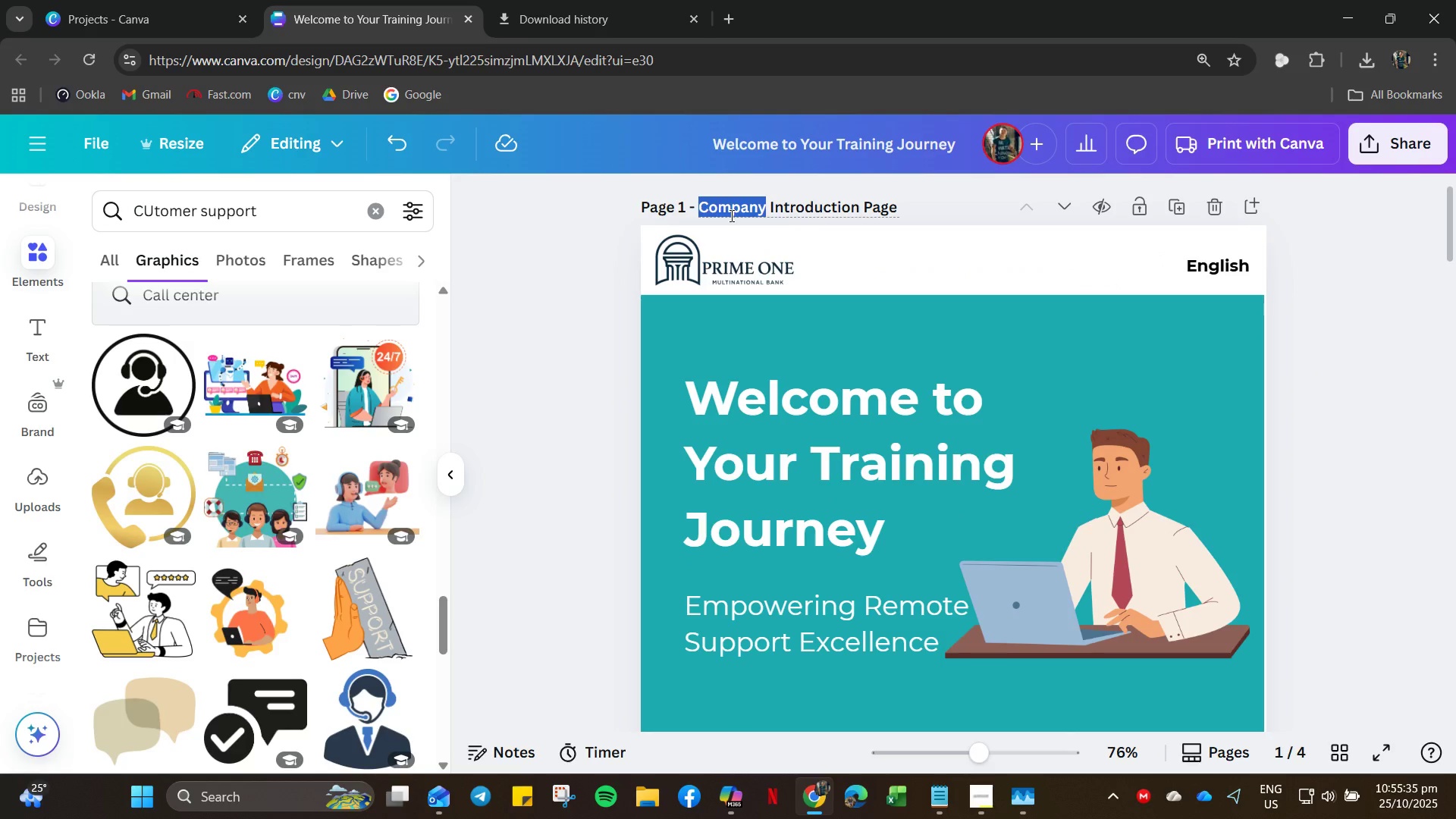 
hold_key(key=ShiftLeft, duration=0.45)
 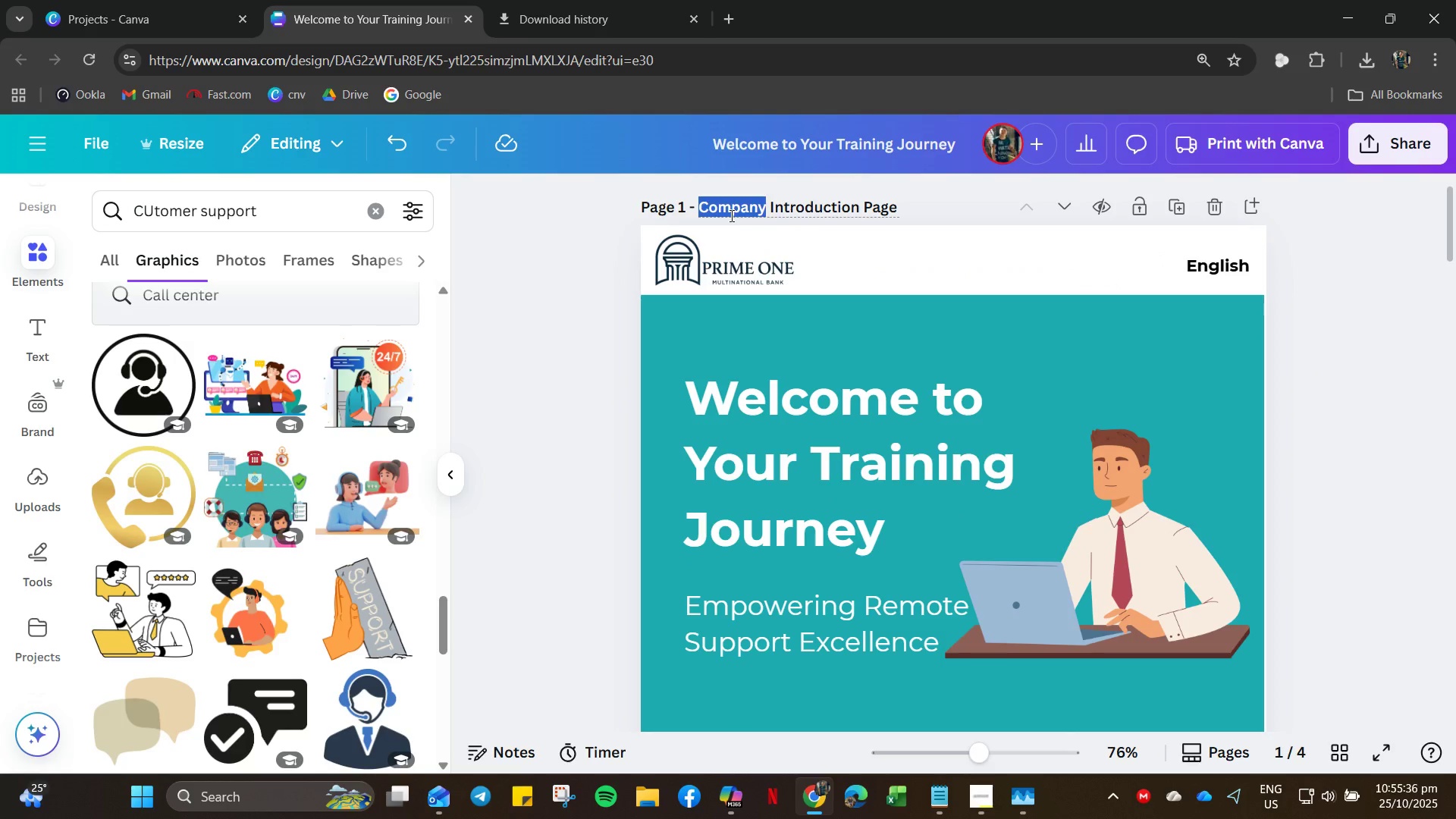 
hold_key(key=ArrowRight, duration=0.44)
 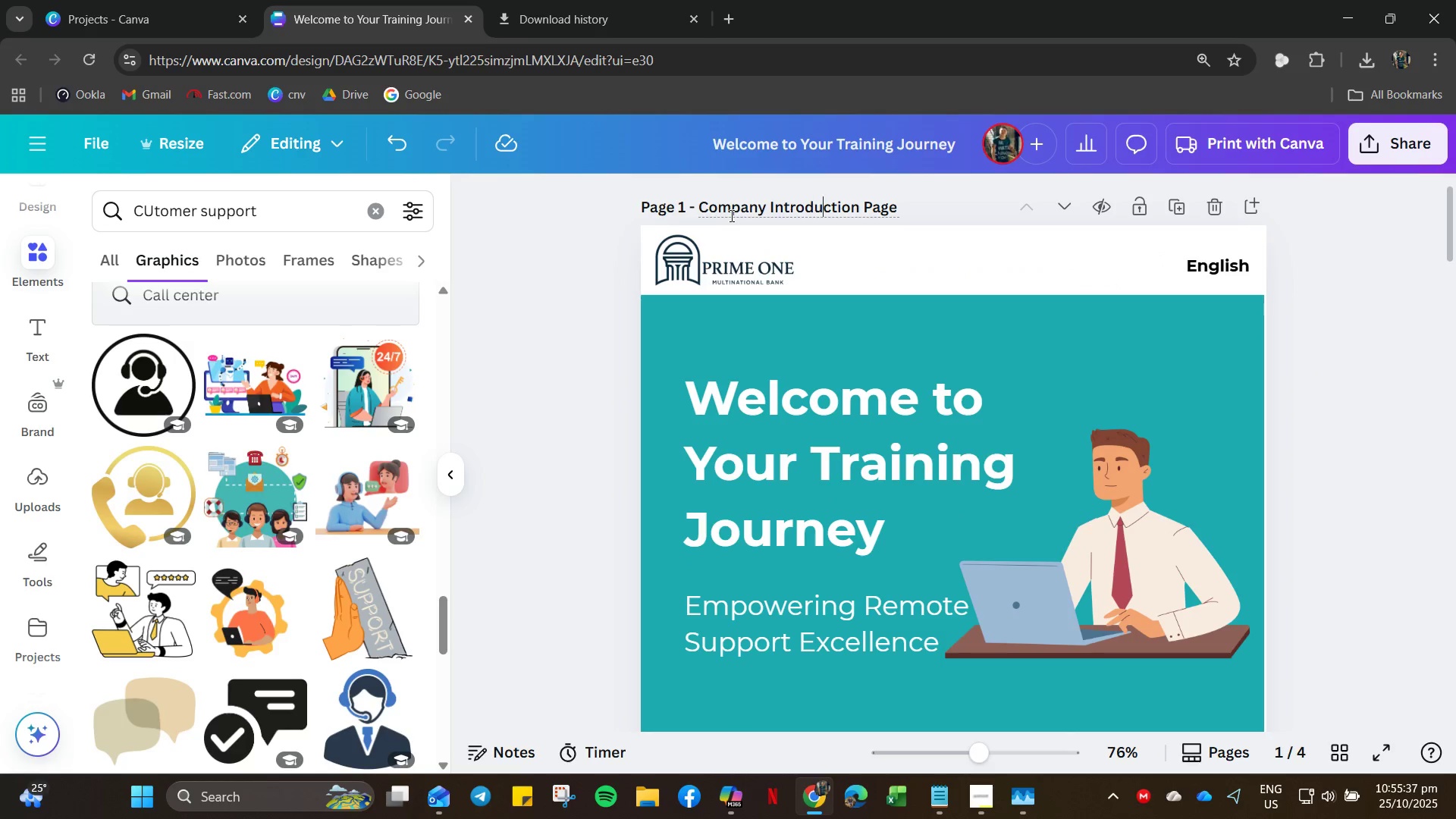 
hold_key(key=ArrowRight, duration=0.39)
 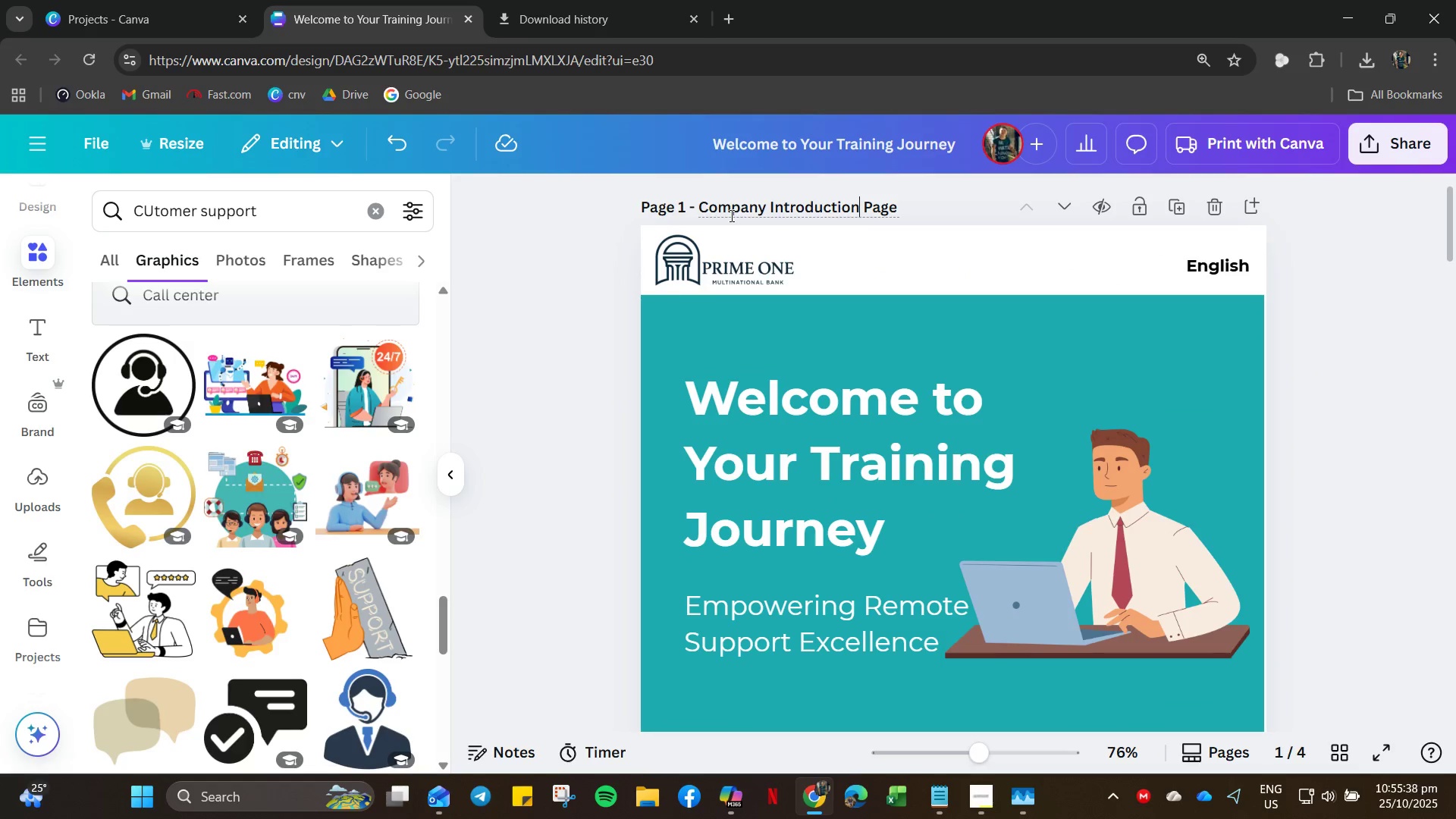 
hold_key(key=Backspace, duration=0.45)
 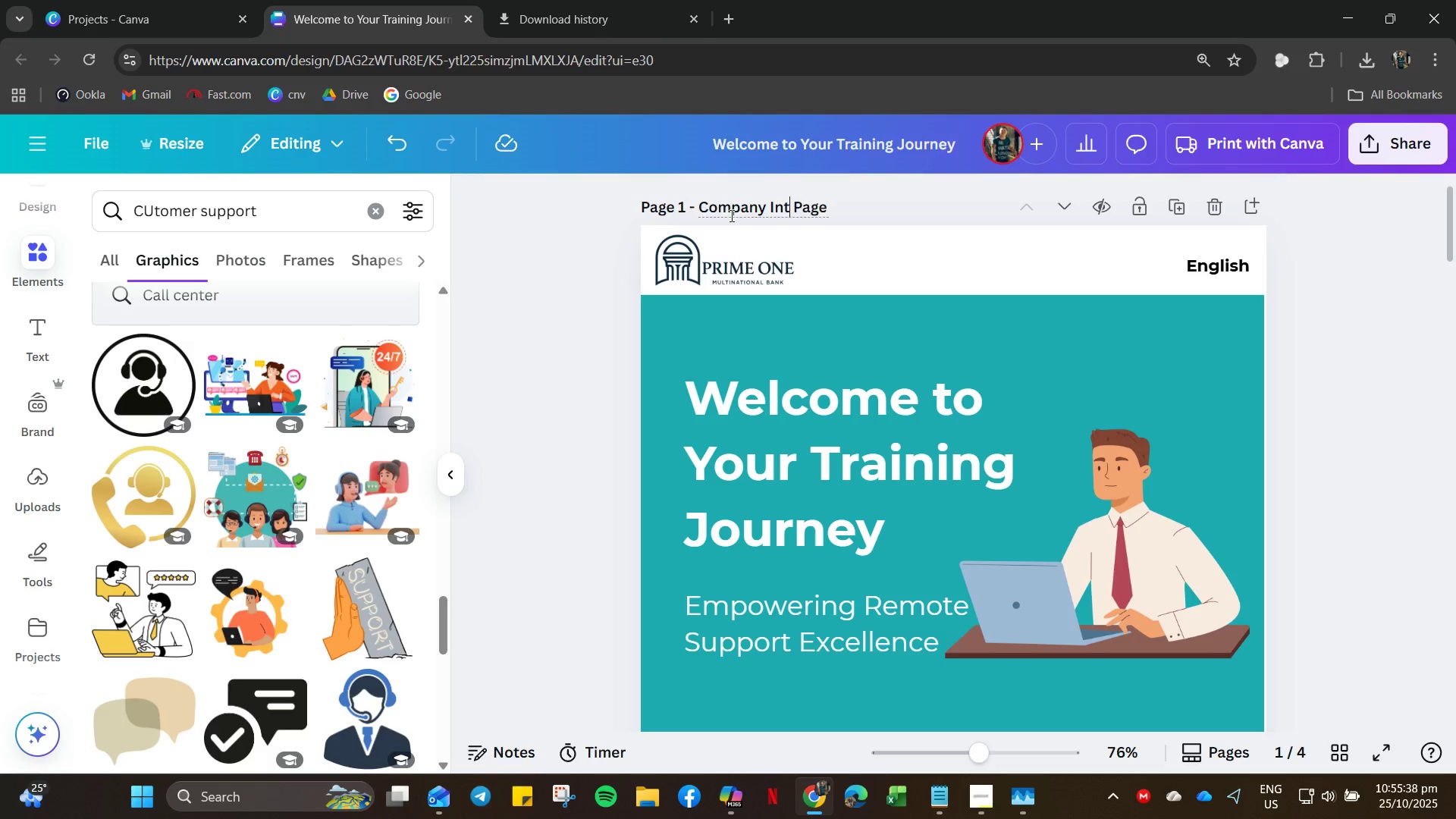 
key(Backspace)
key(Backspace)
key(Backspace)
key(Backspace)
type(Welcome)
 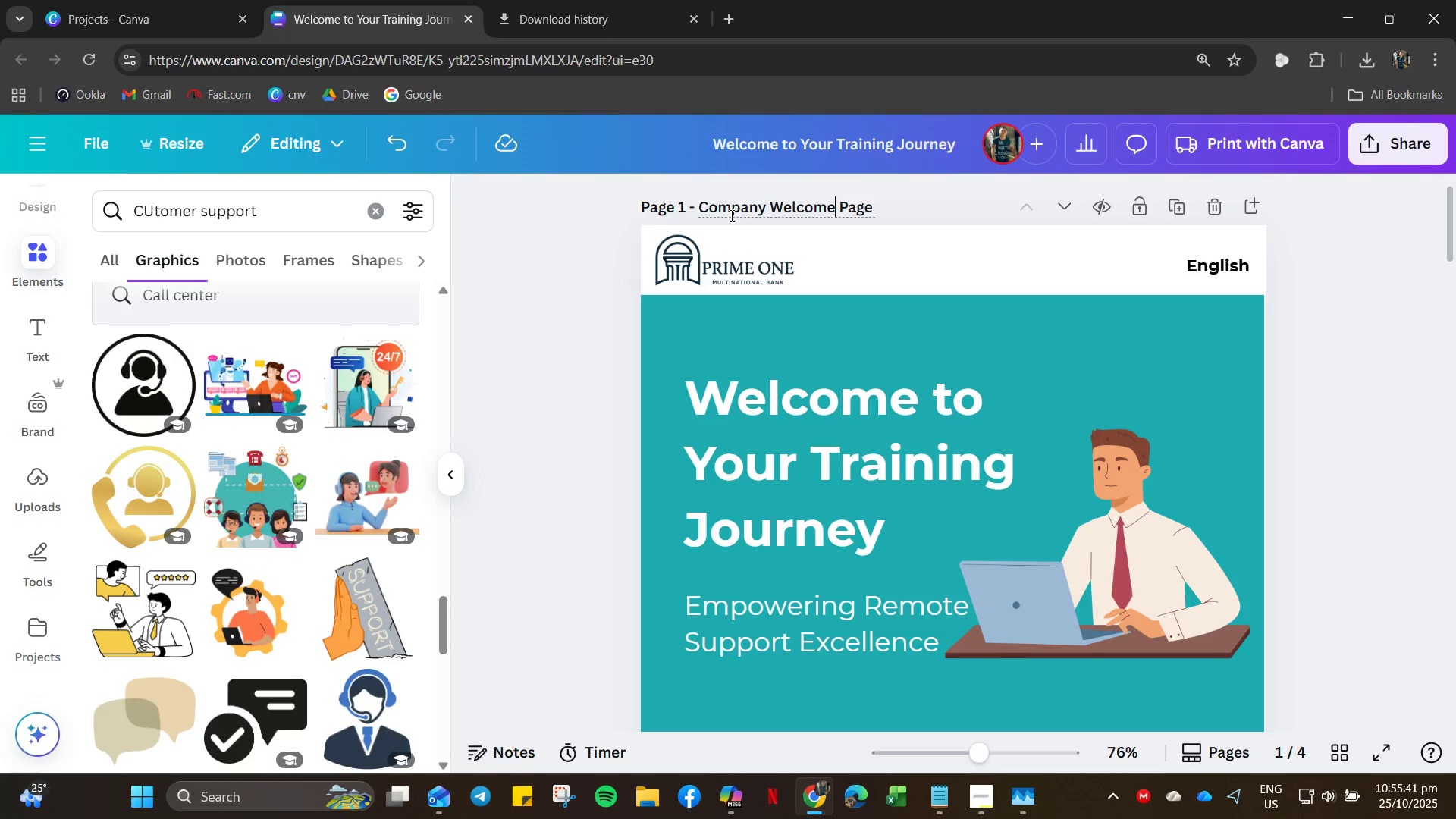 
left_click([1332, 447])
 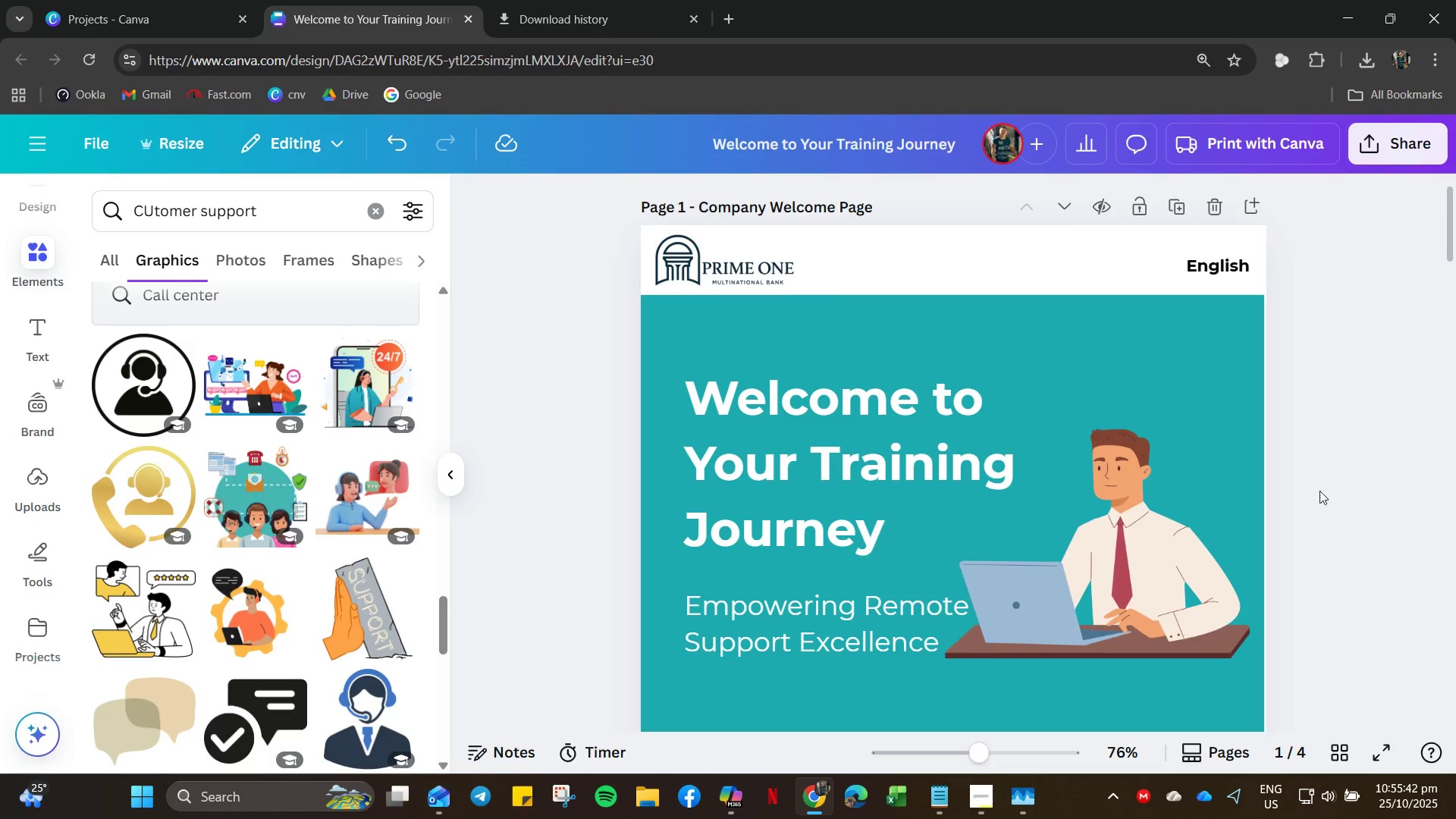 
scroll: coordinate [934, 783], scroll_direction: down, amount: 43.0
 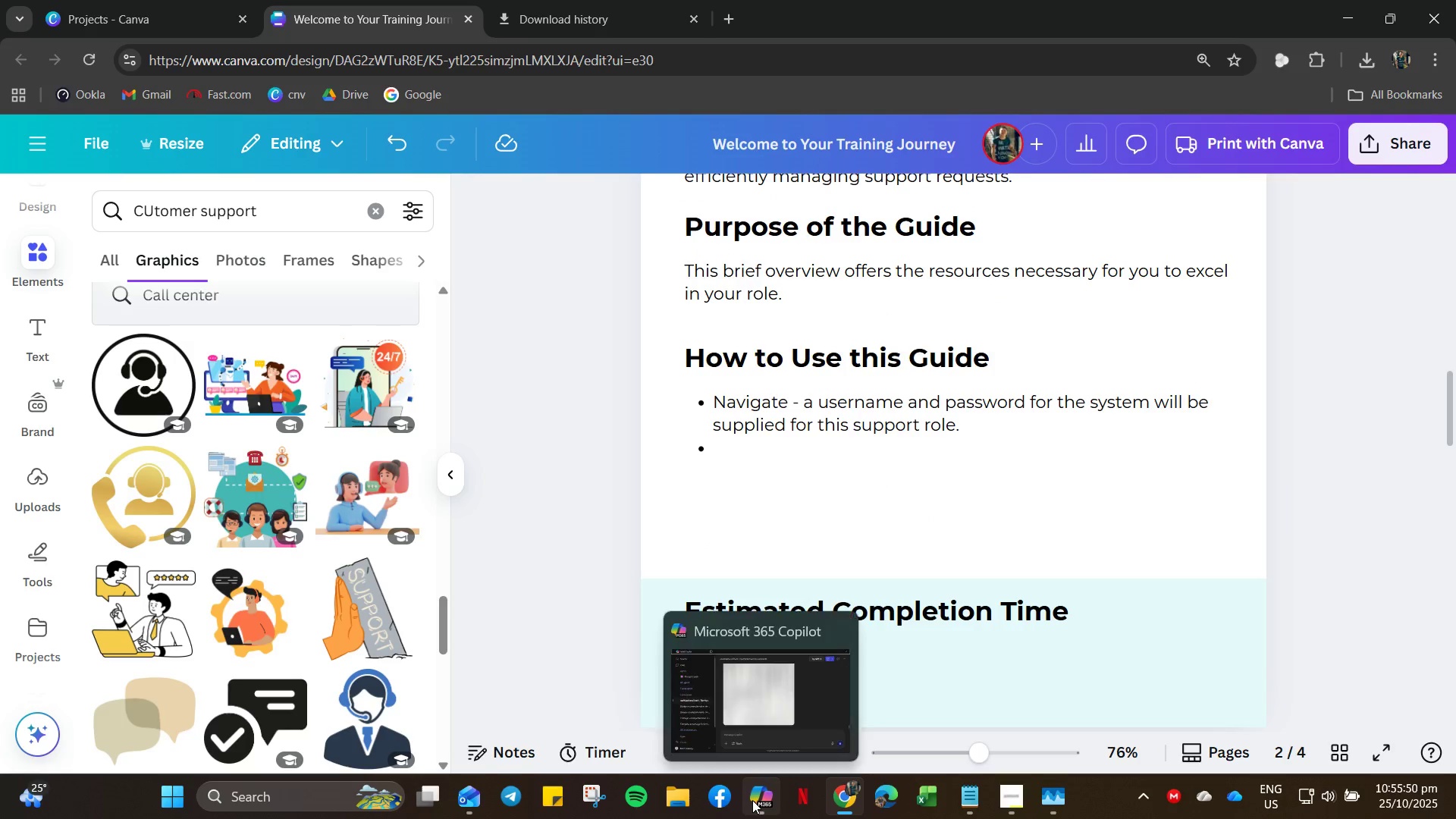 
left_click([752, 800])
 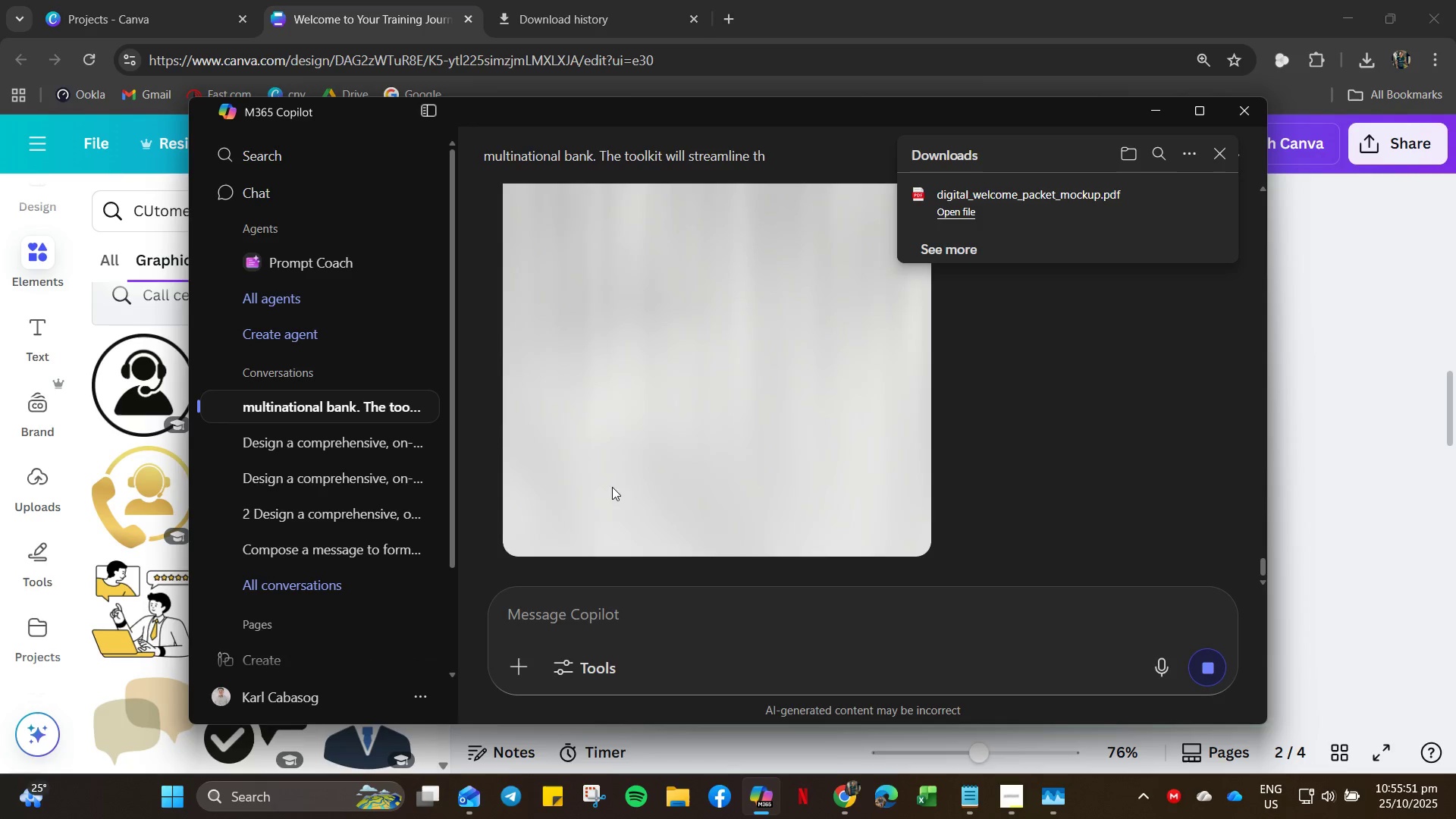 
scroll: coordinate [627, 458], scroll_direction: up, amount: 6.0